 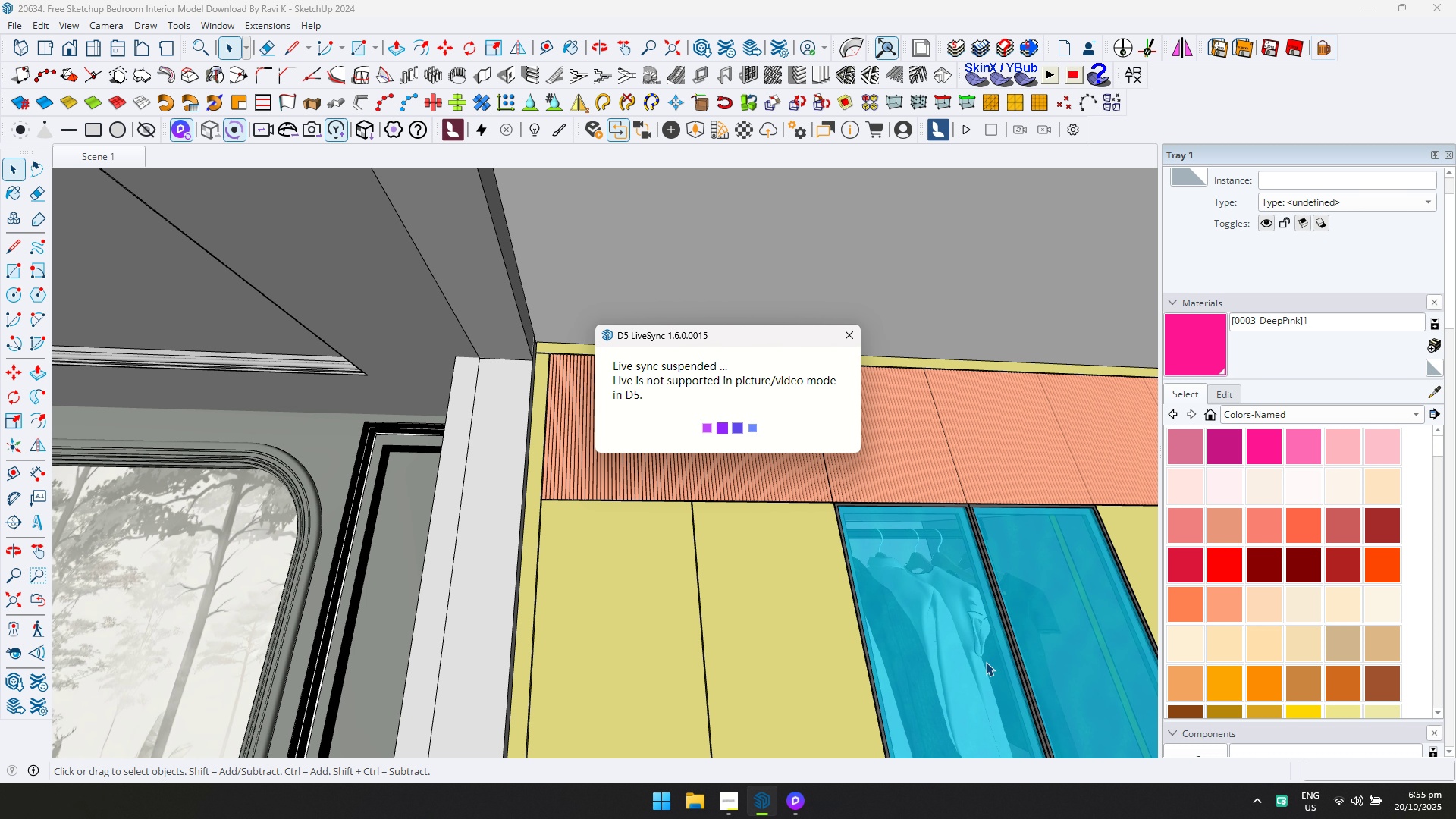 
key(Alt+AltLeft)
 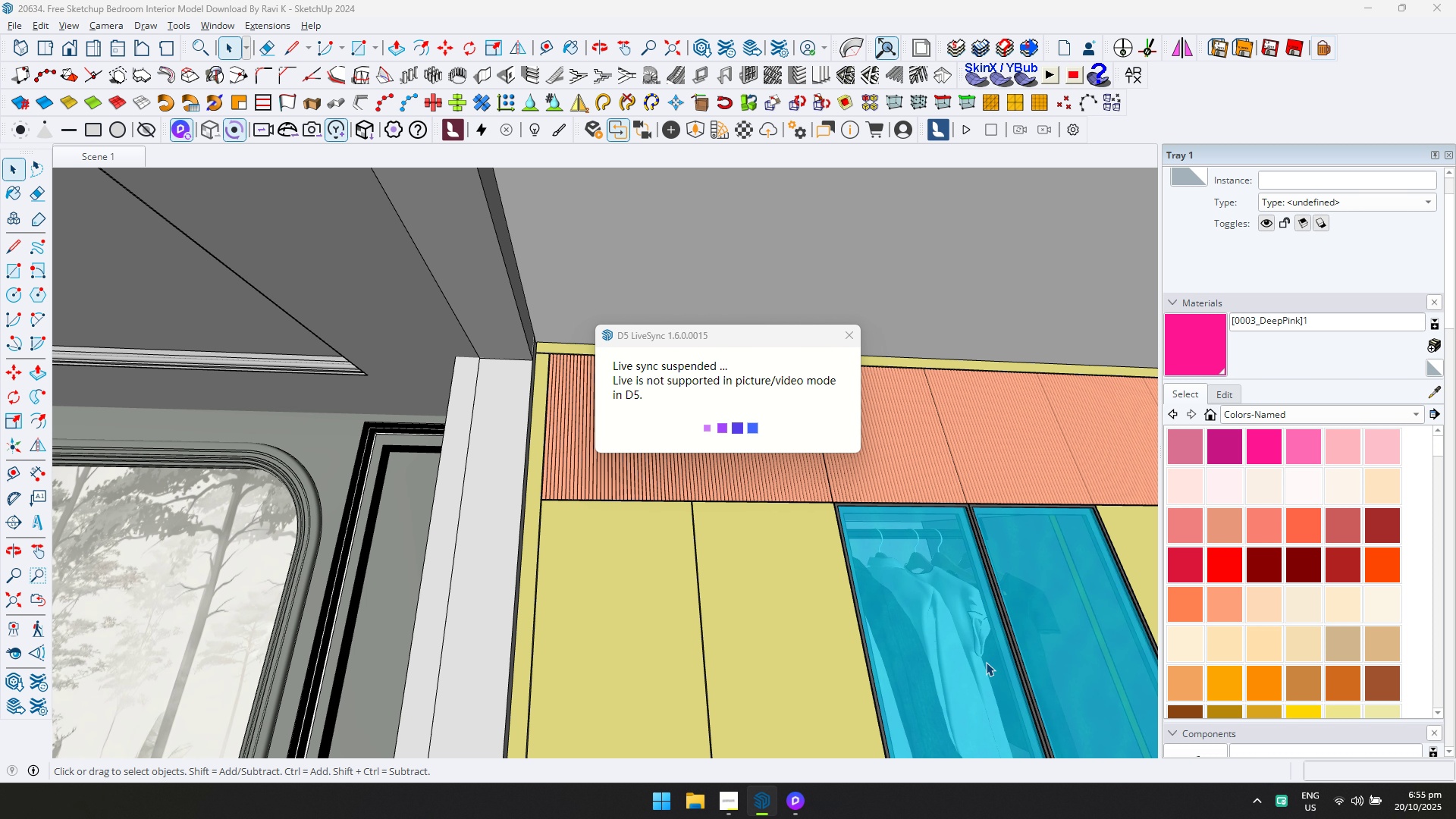 
key(Alt+Tab)
 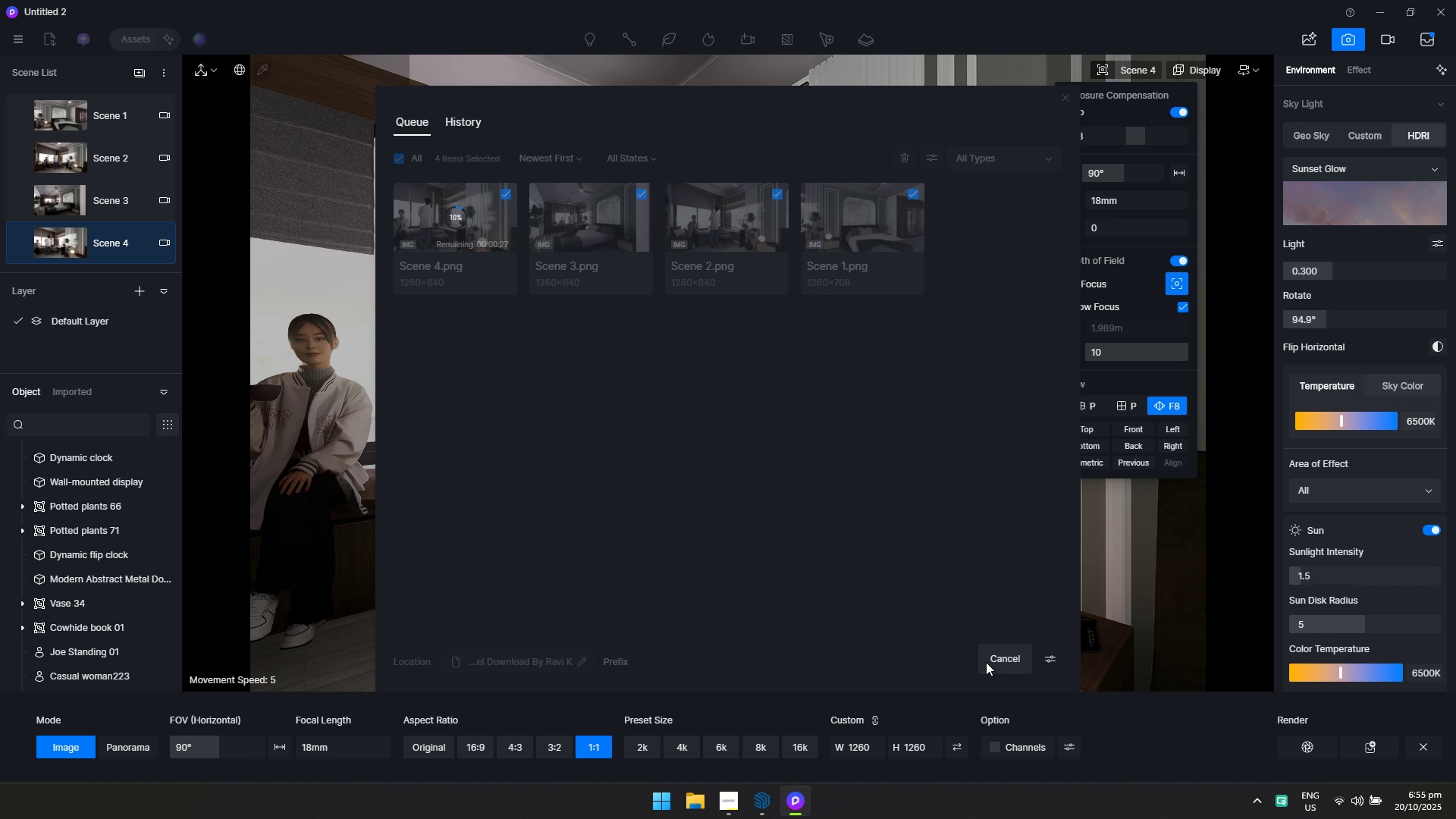 
key(Alt+AltLeft)
 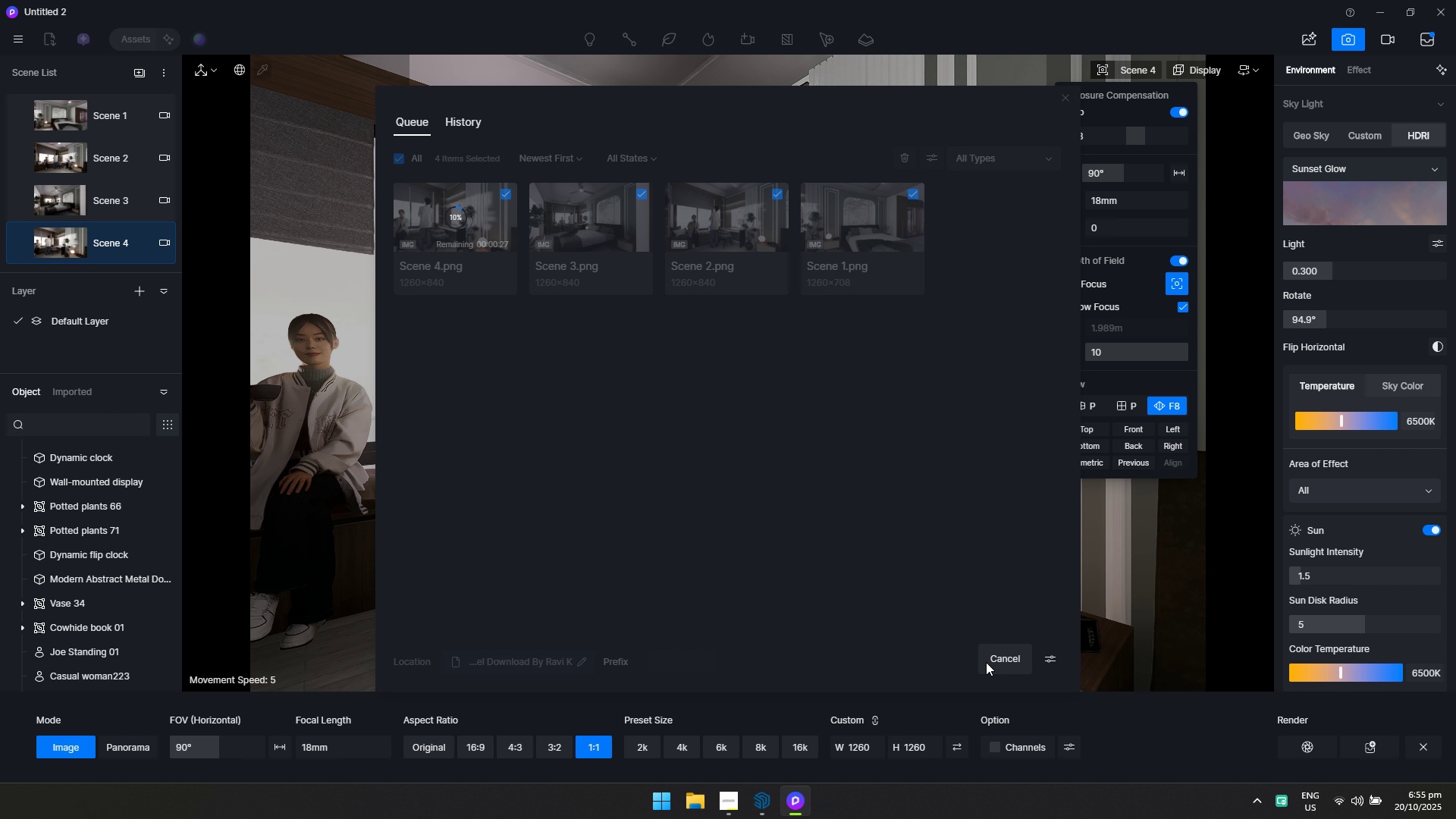 
key(Alt+Tab)
 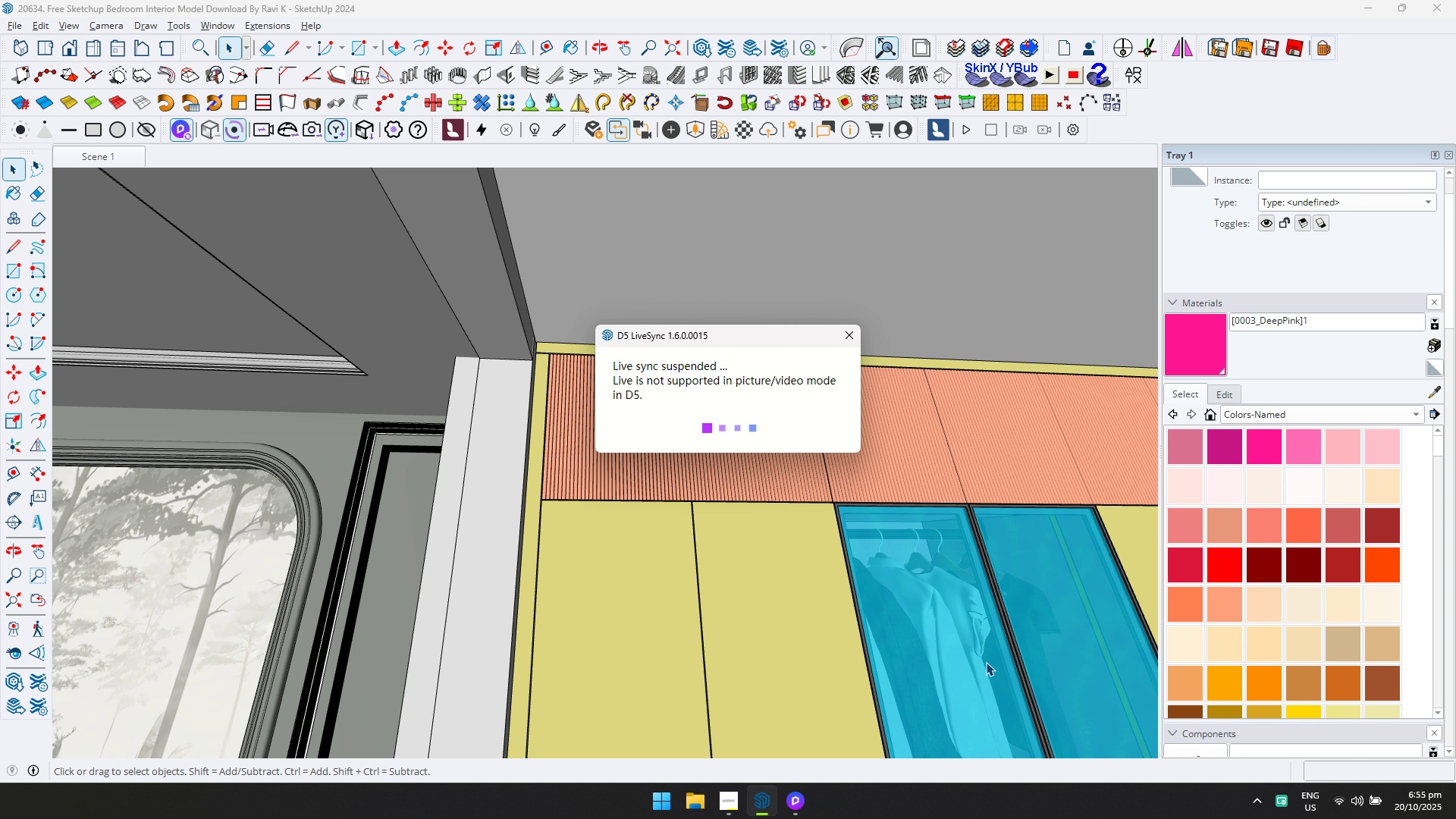 
key(Alt+AltLeft)
 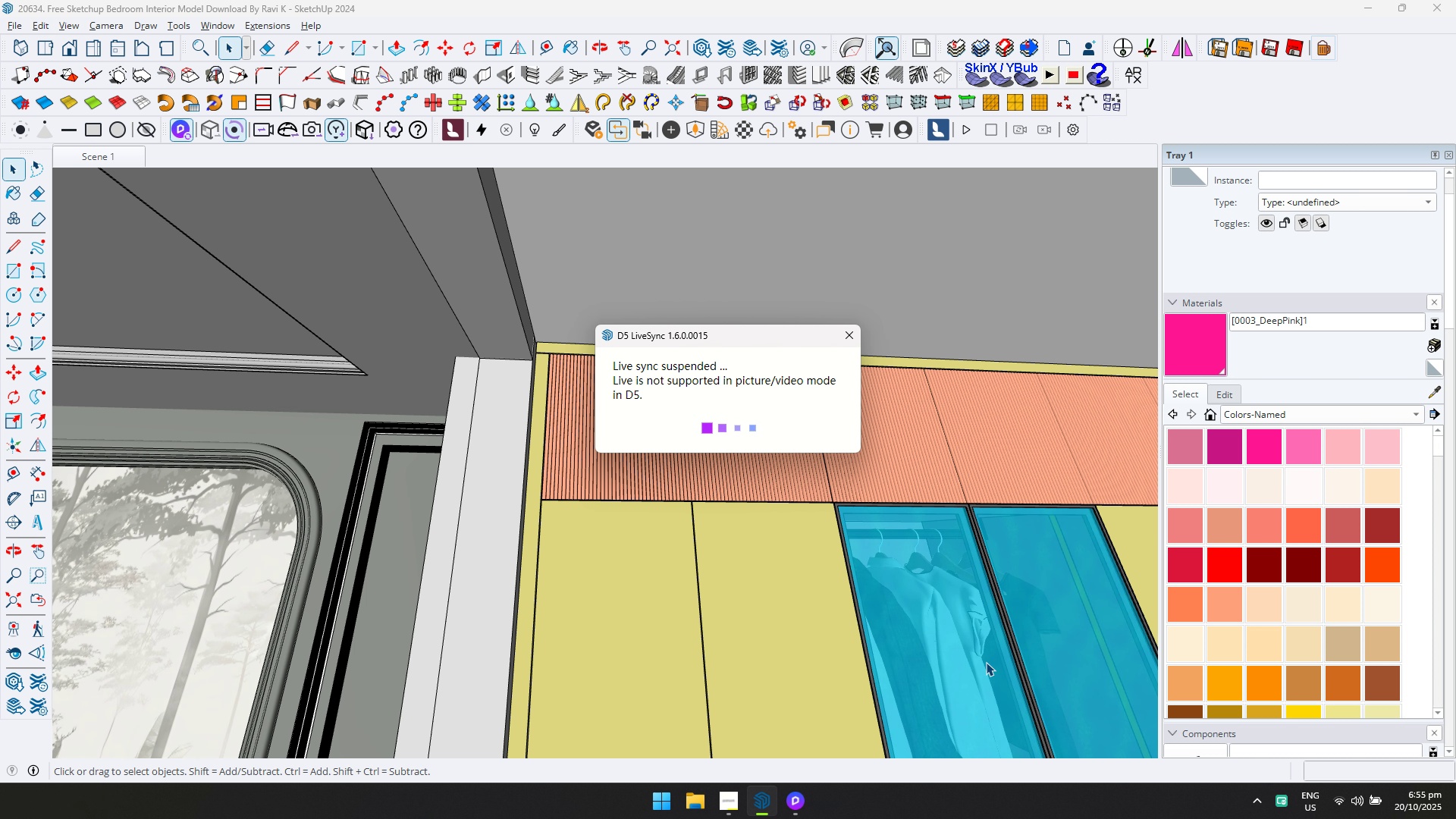 
key(Alt+Tab)
 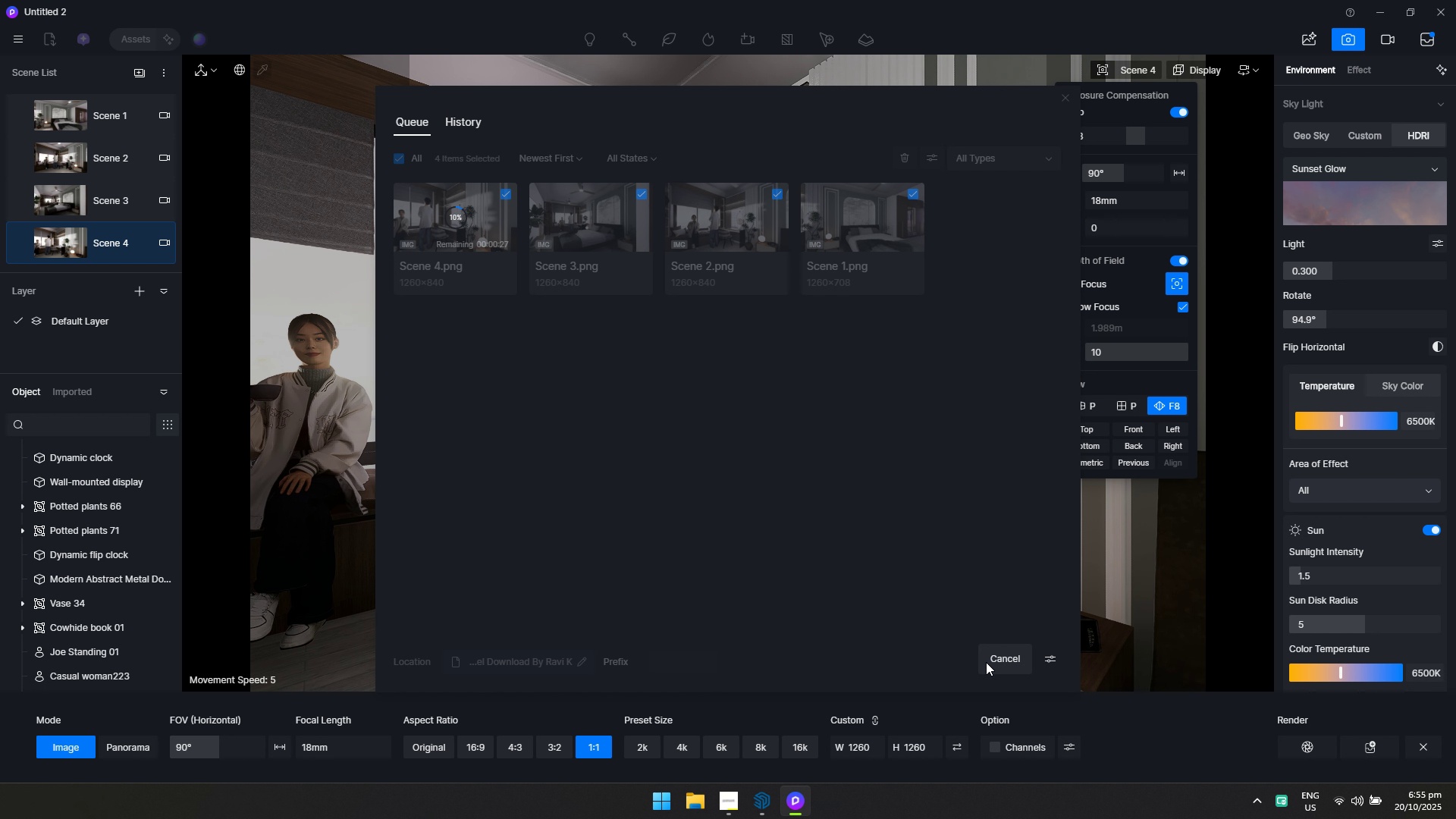 
key(Alt+AltLeft)
 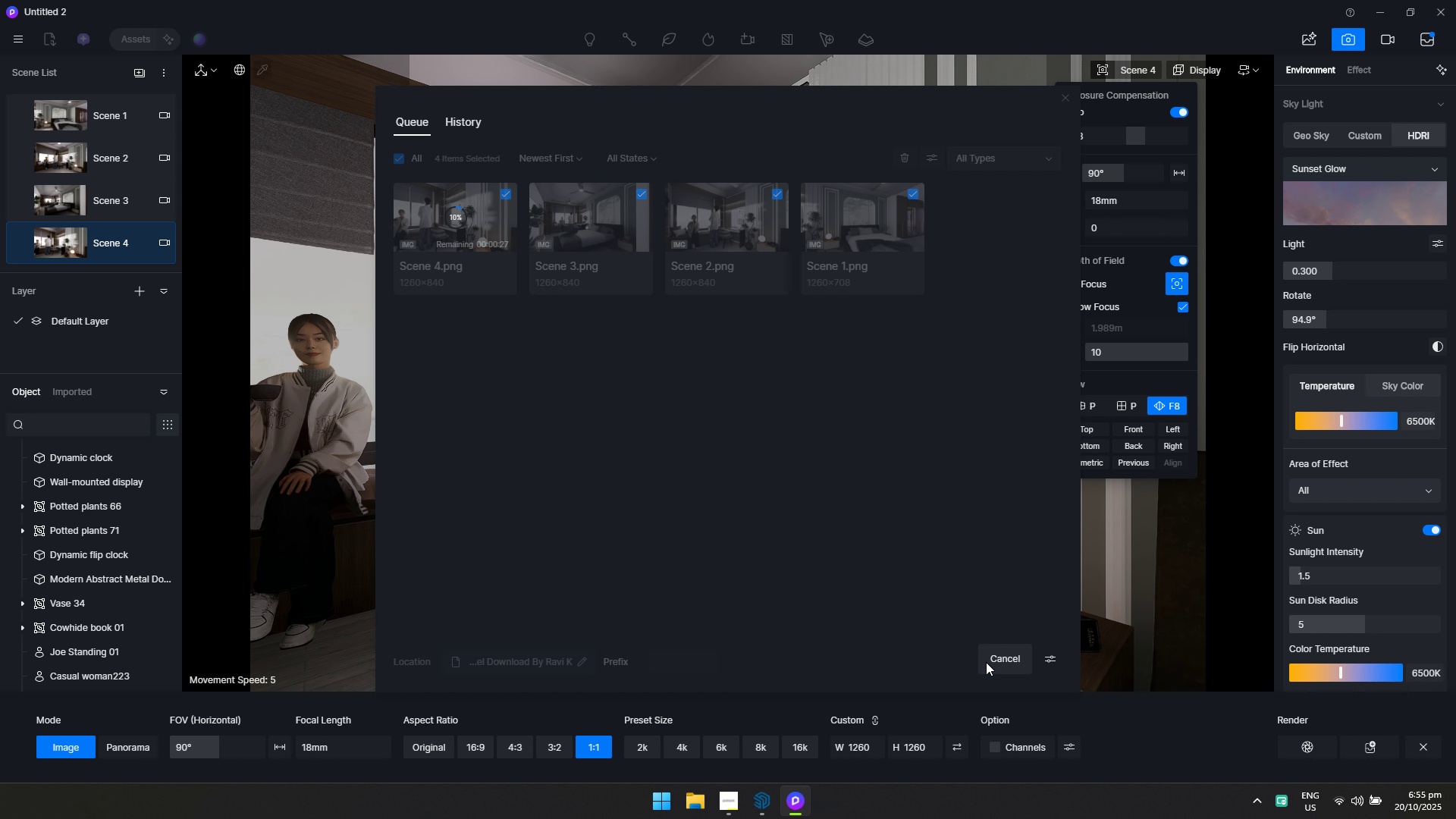 
key(Alt+Tab)
 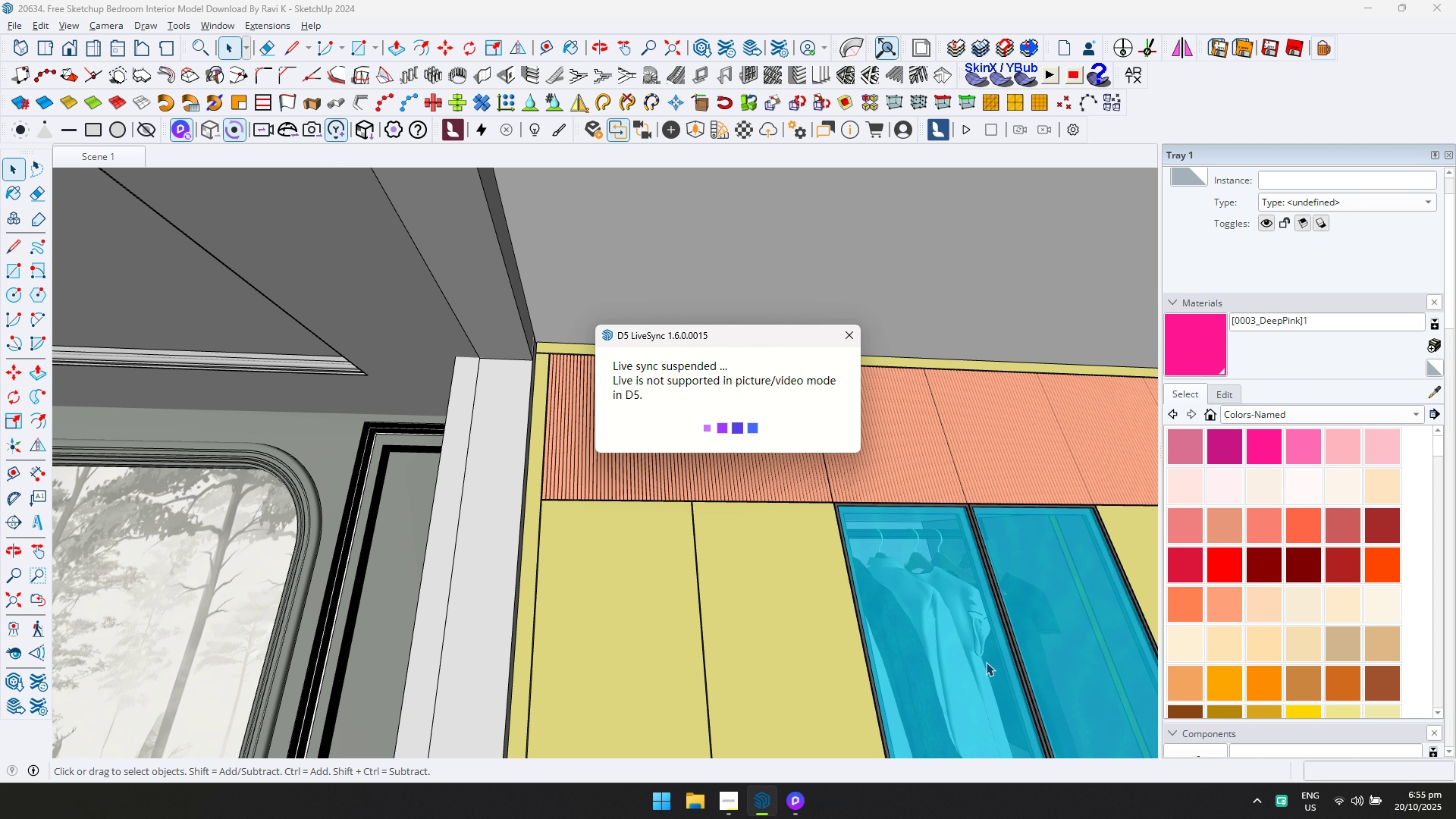 
key(Alt+AltLeft)
 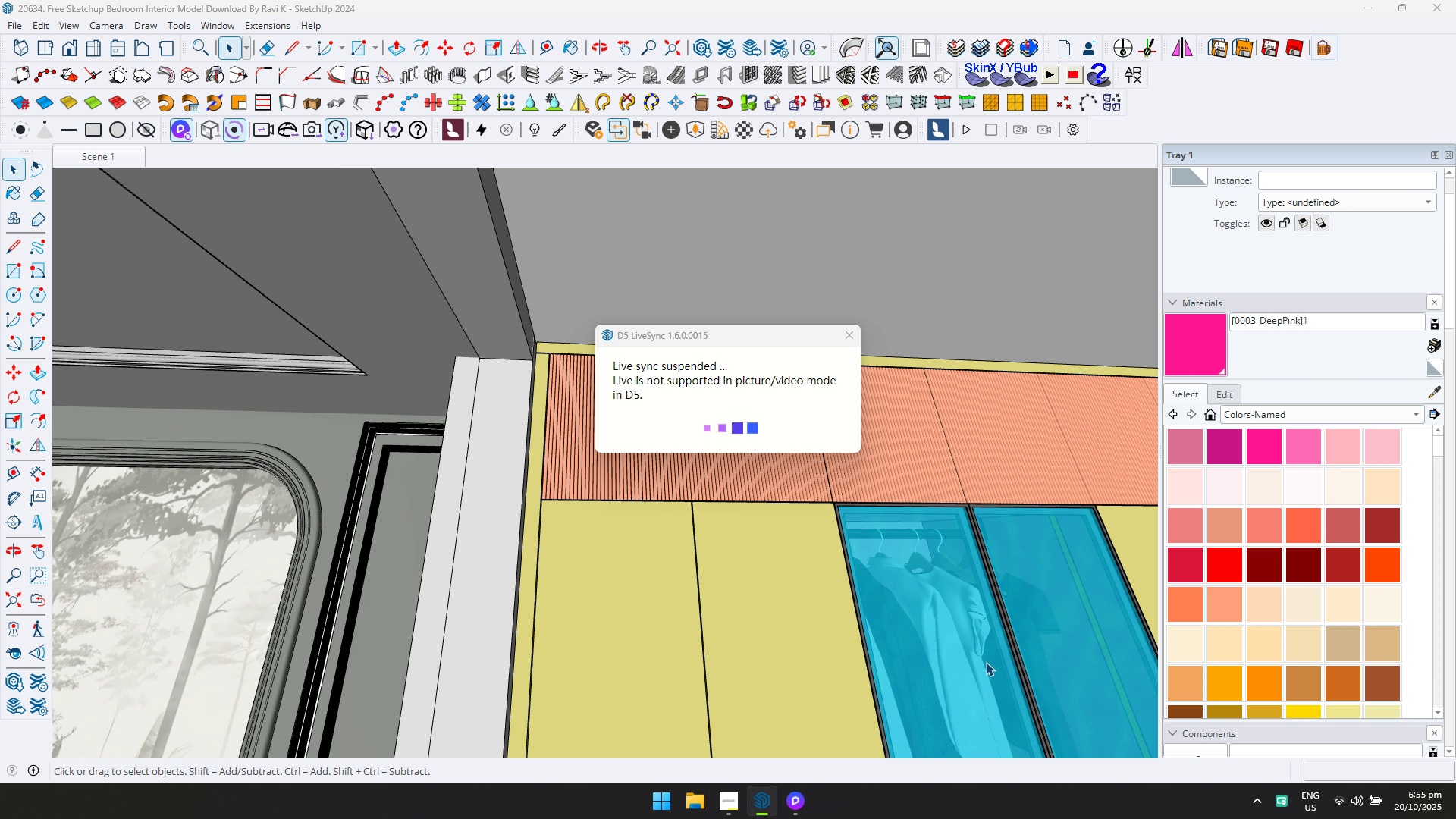 
key(Alt+Tab)
 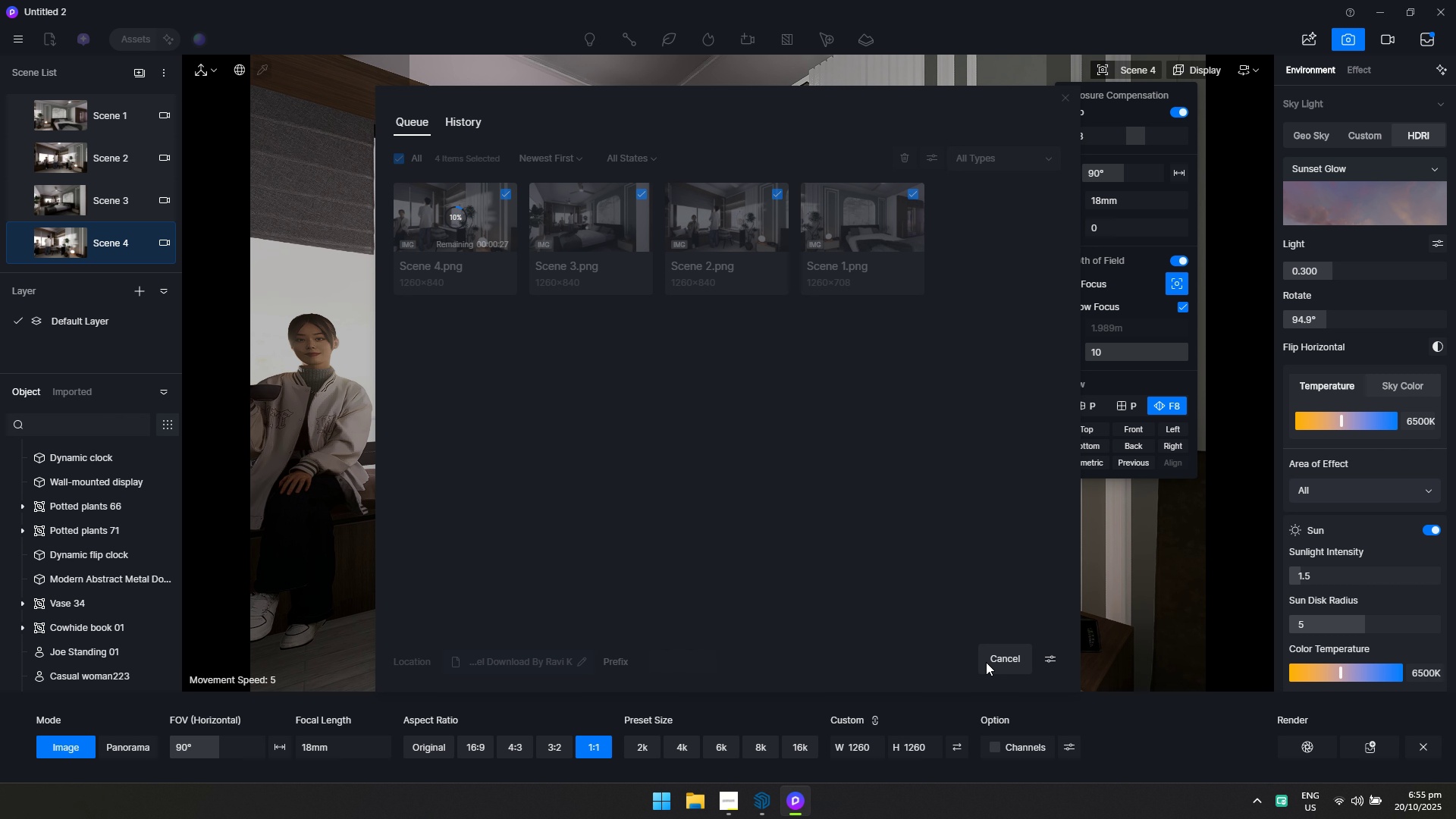 
key(Alt+AltLeft)
 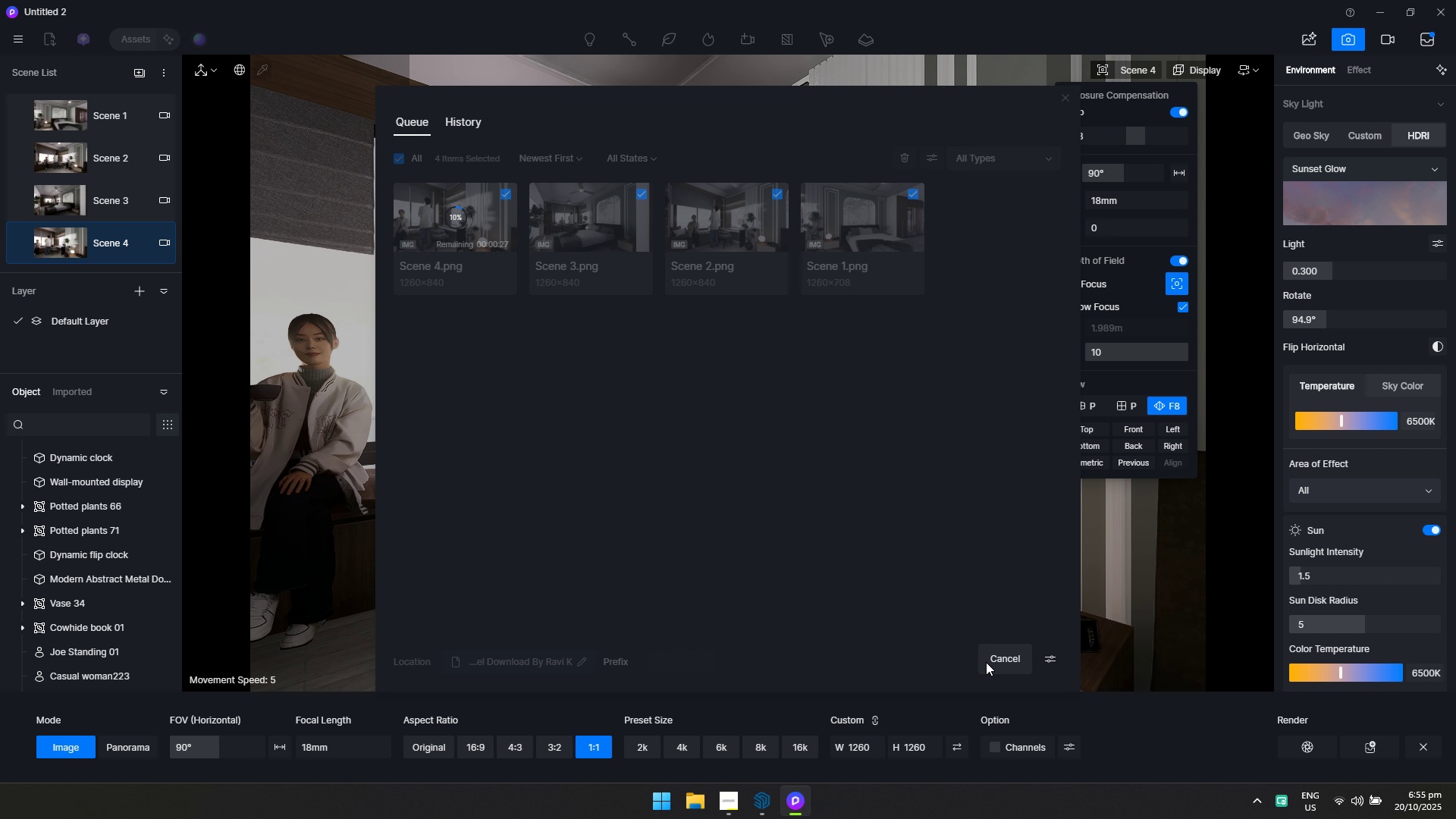 
key(Alt+Tab)
 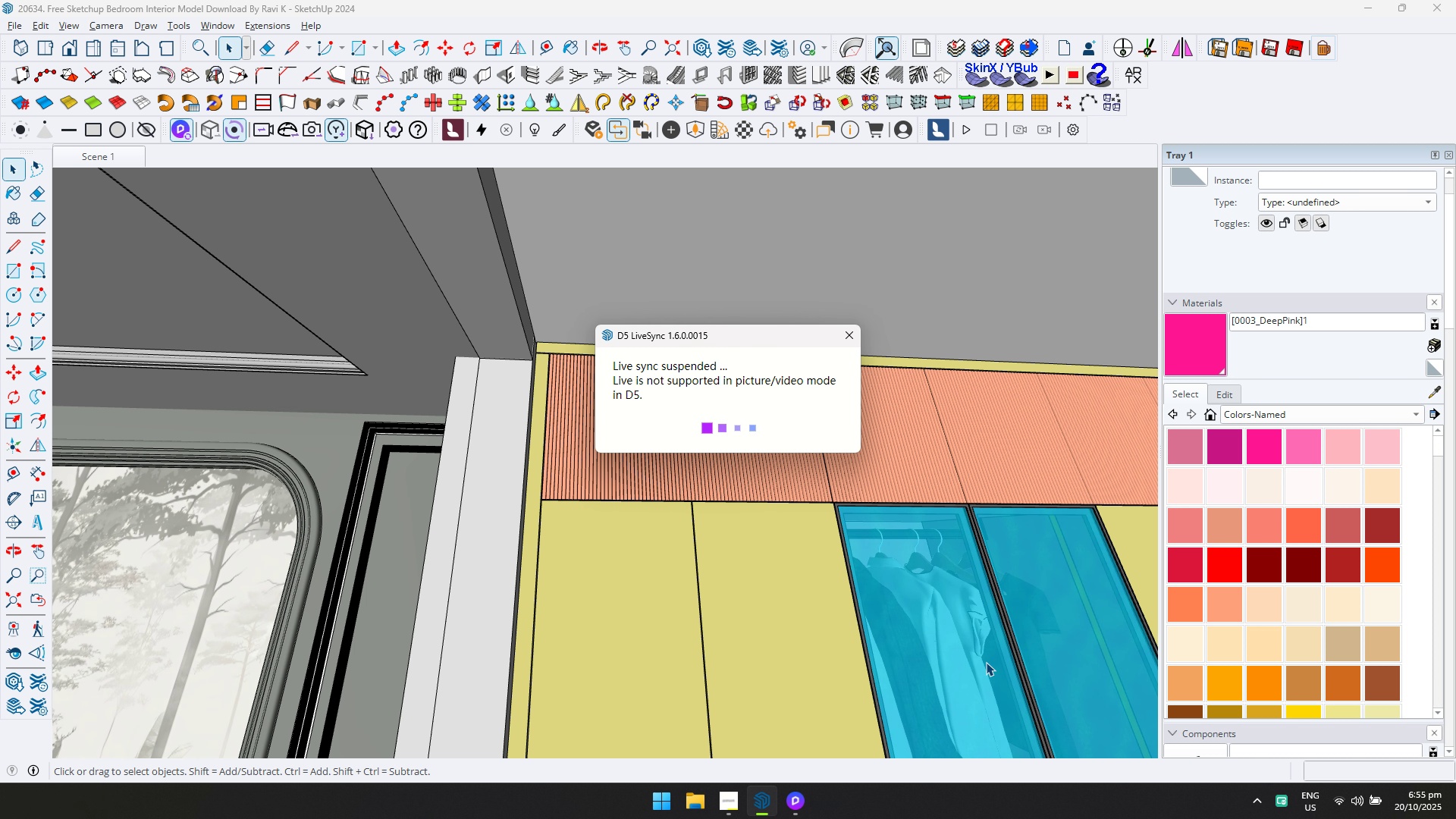 
key(Alt+AltLeft)
 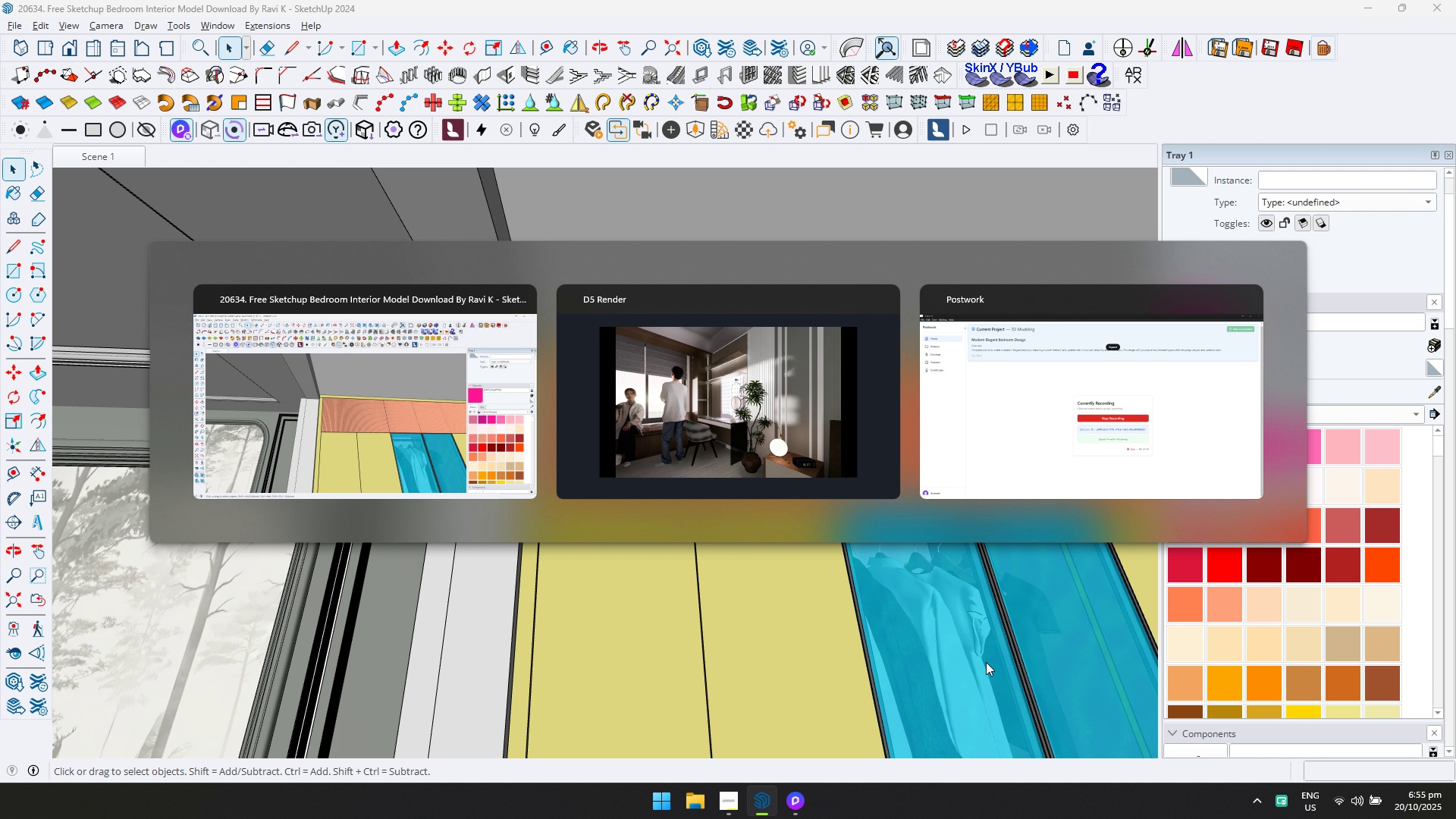 
key(Alt+Tab)
 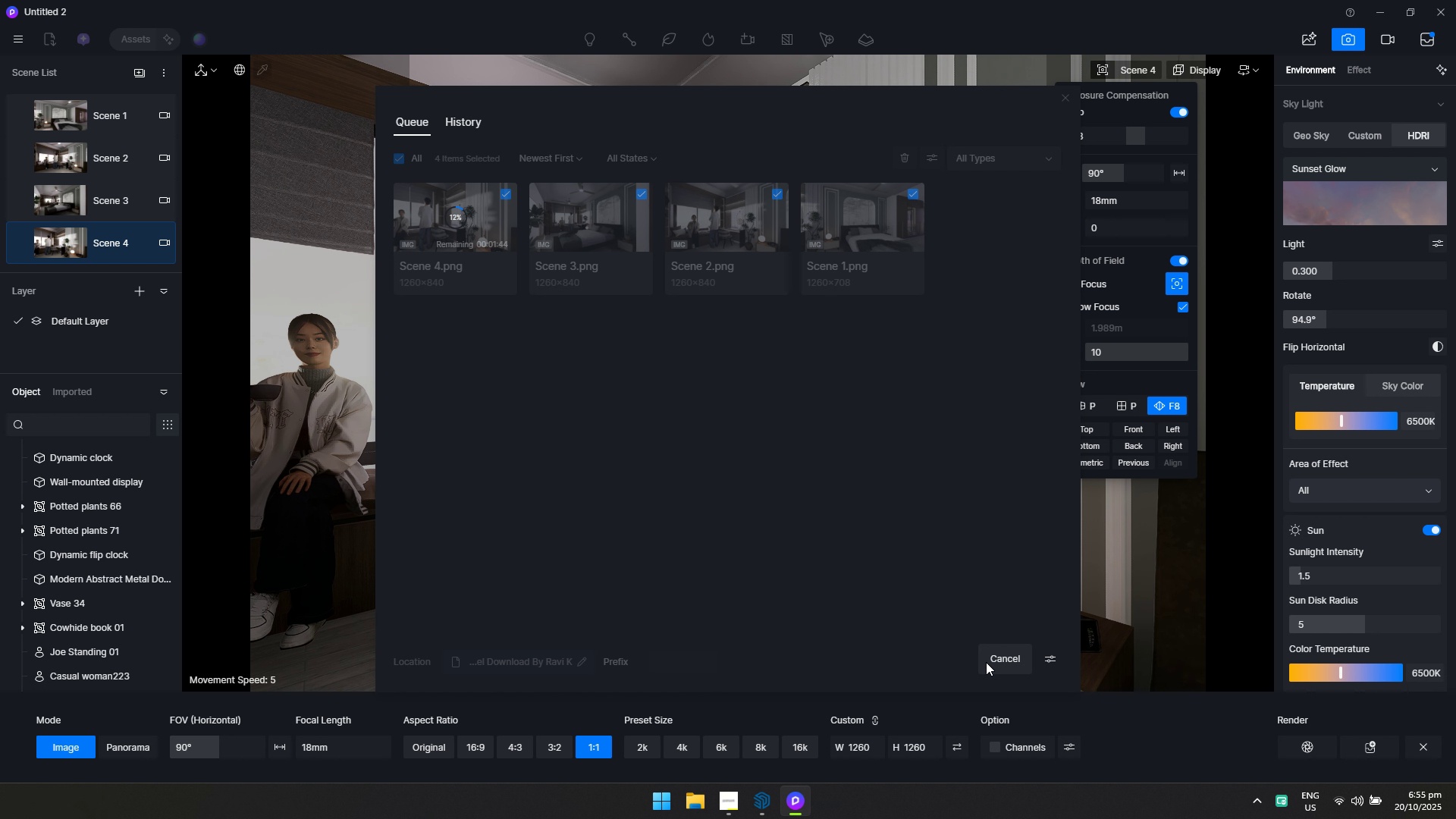 
key(Alt+AltLeft)
 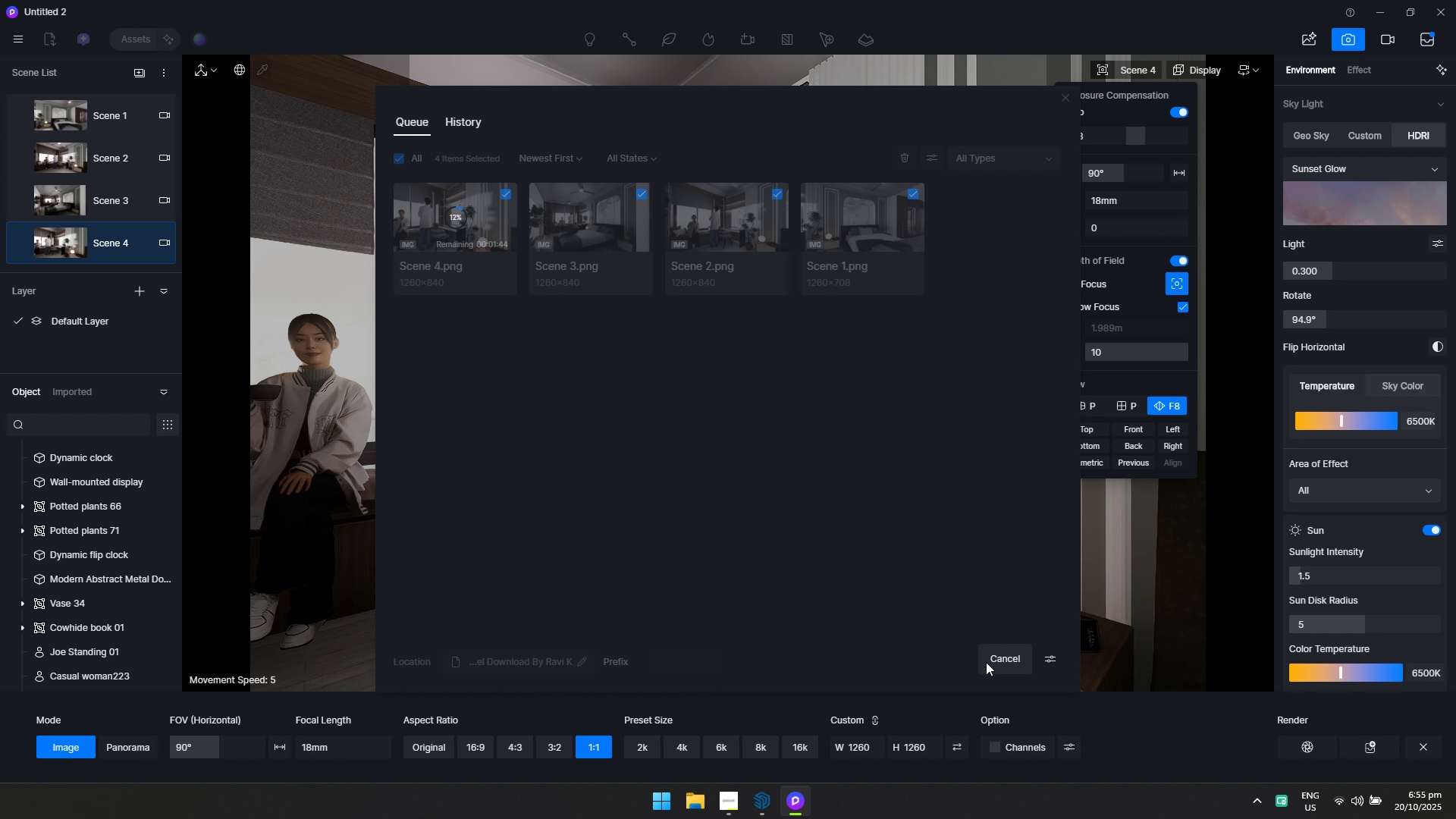 
key(Alt+Tab)
 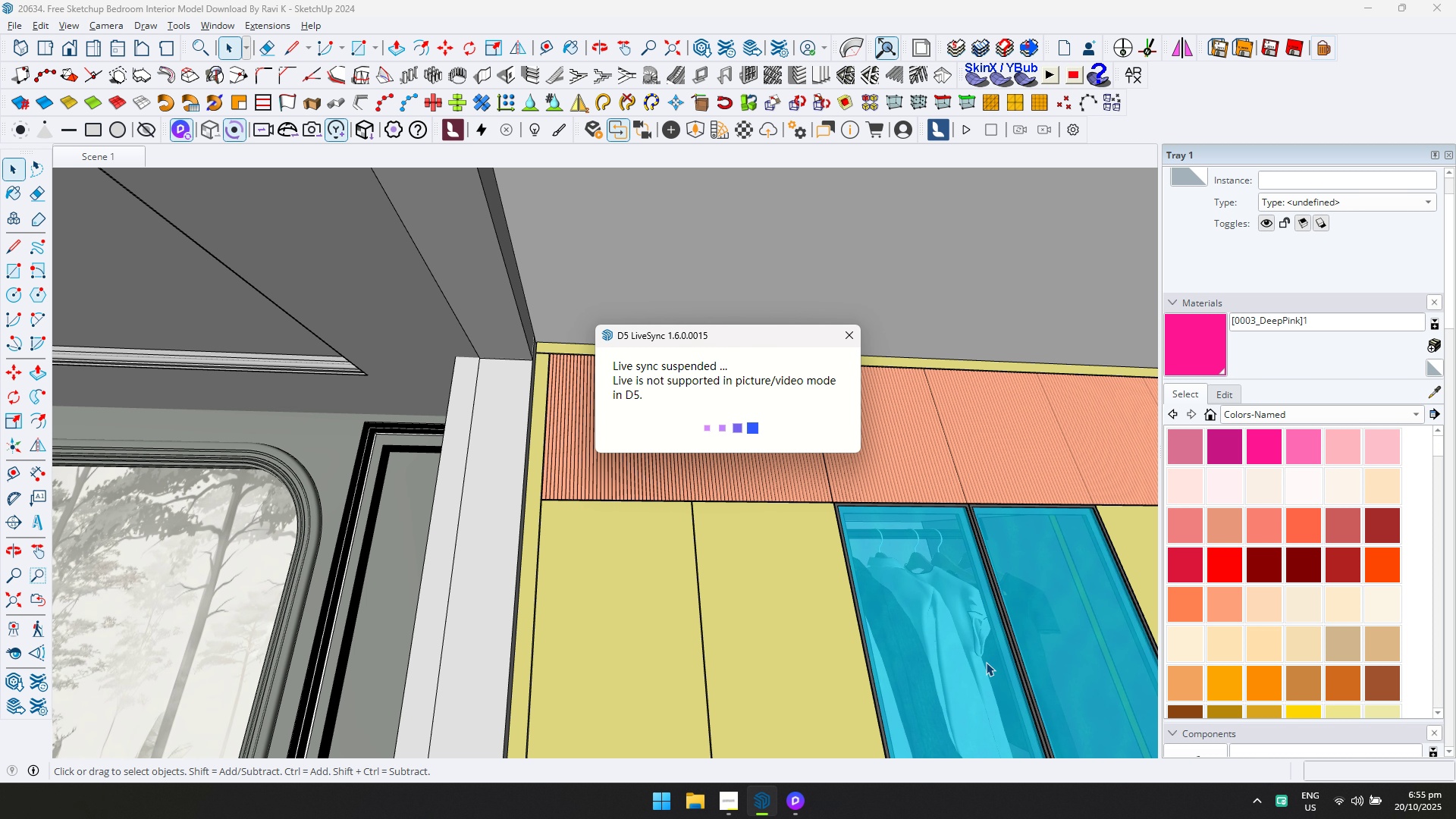 
key(Alt+AltLeft)
 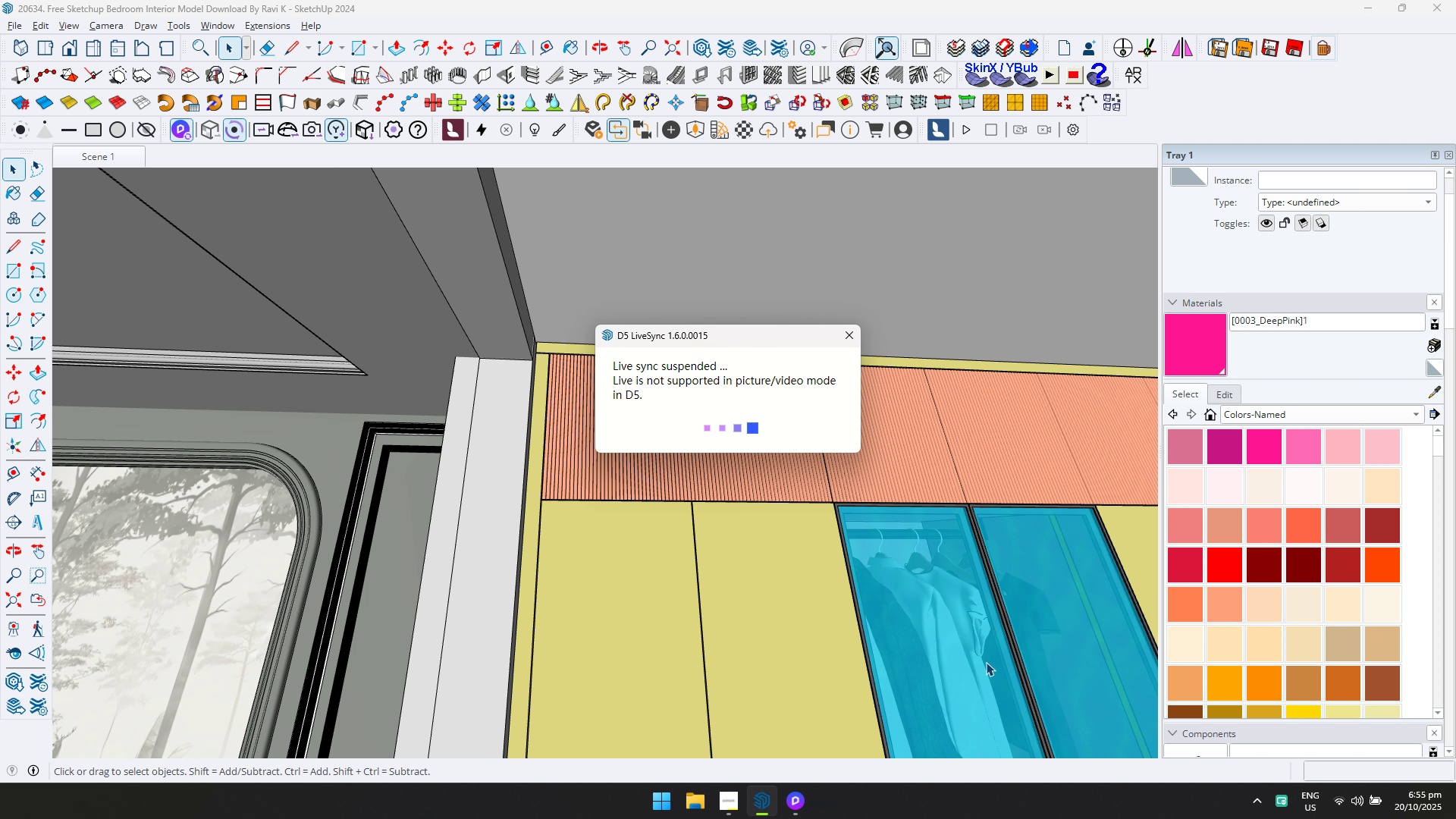 
key(Alt+Tab)
 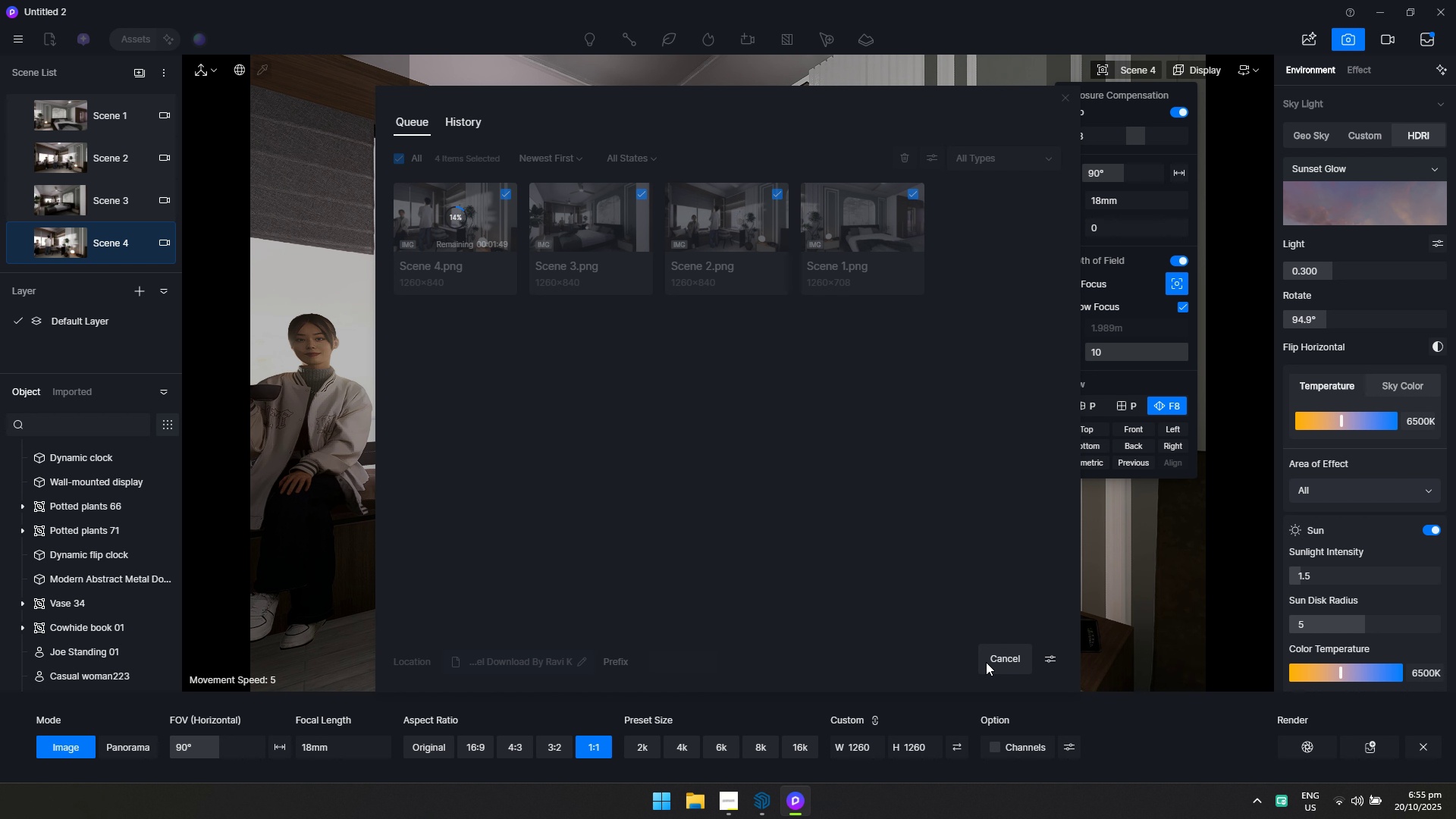 
key(Alt+AltLeft)
 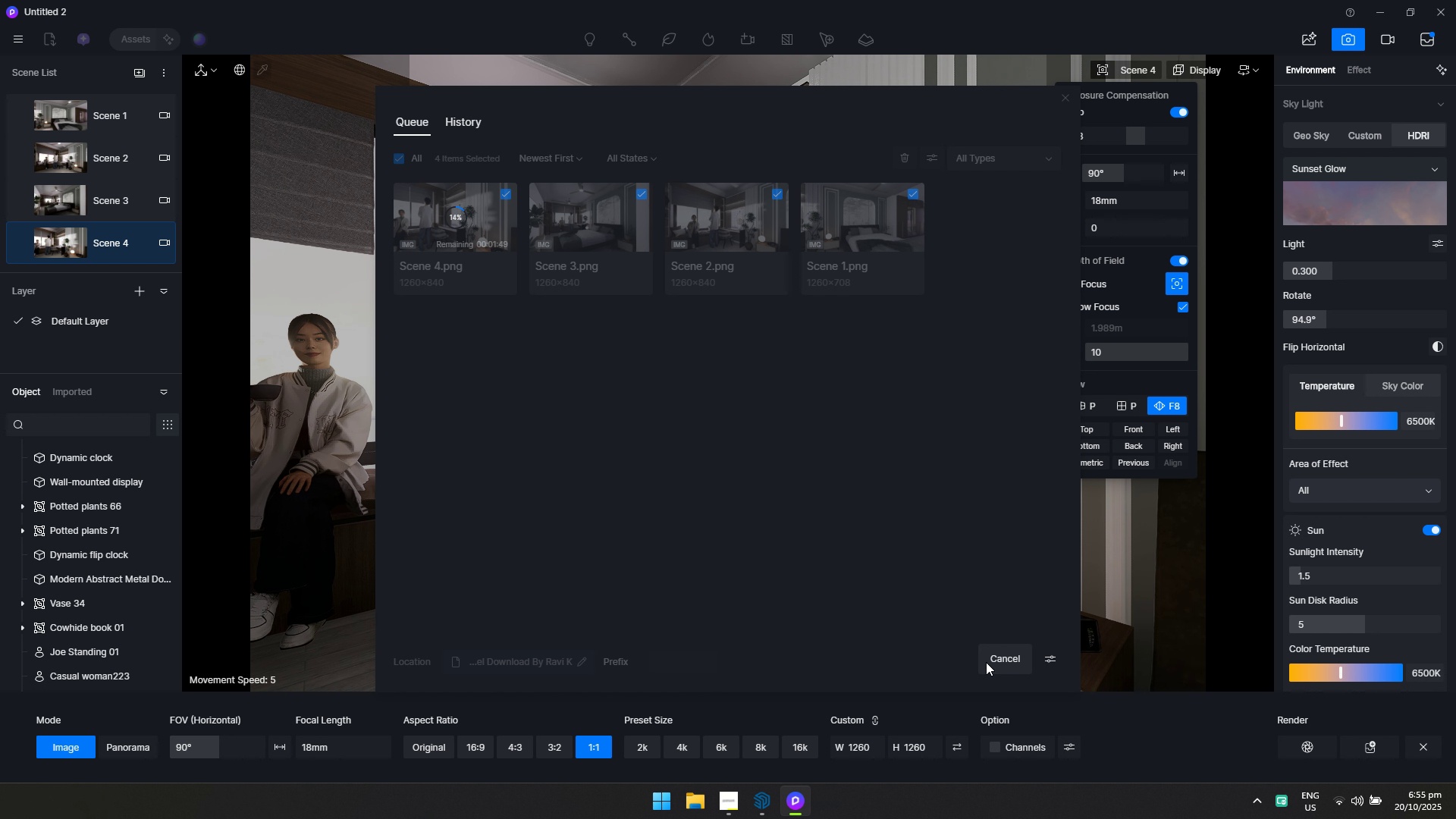 
key(Alt+Tab)
 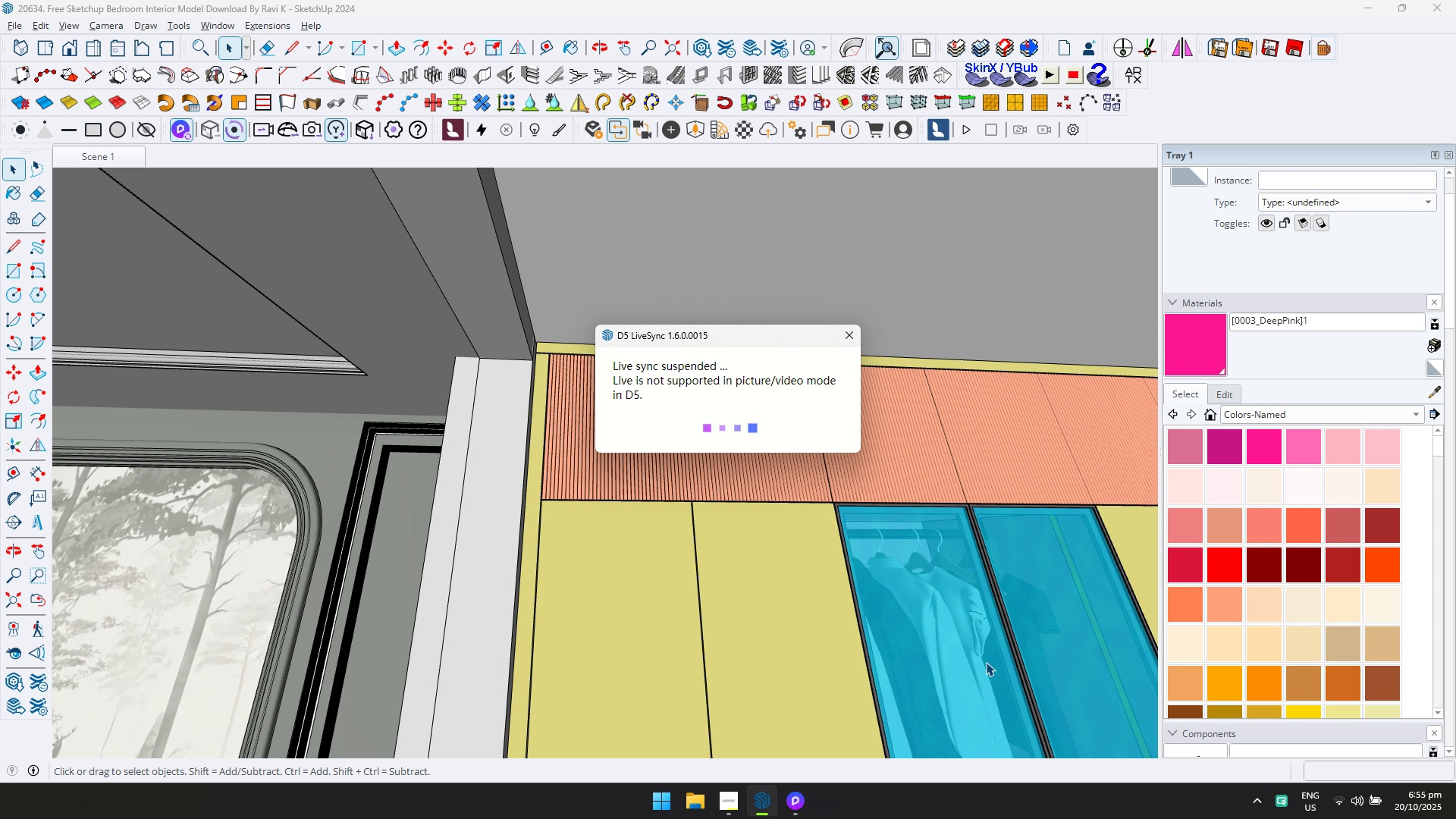 
key(Alt+AltLeft)
 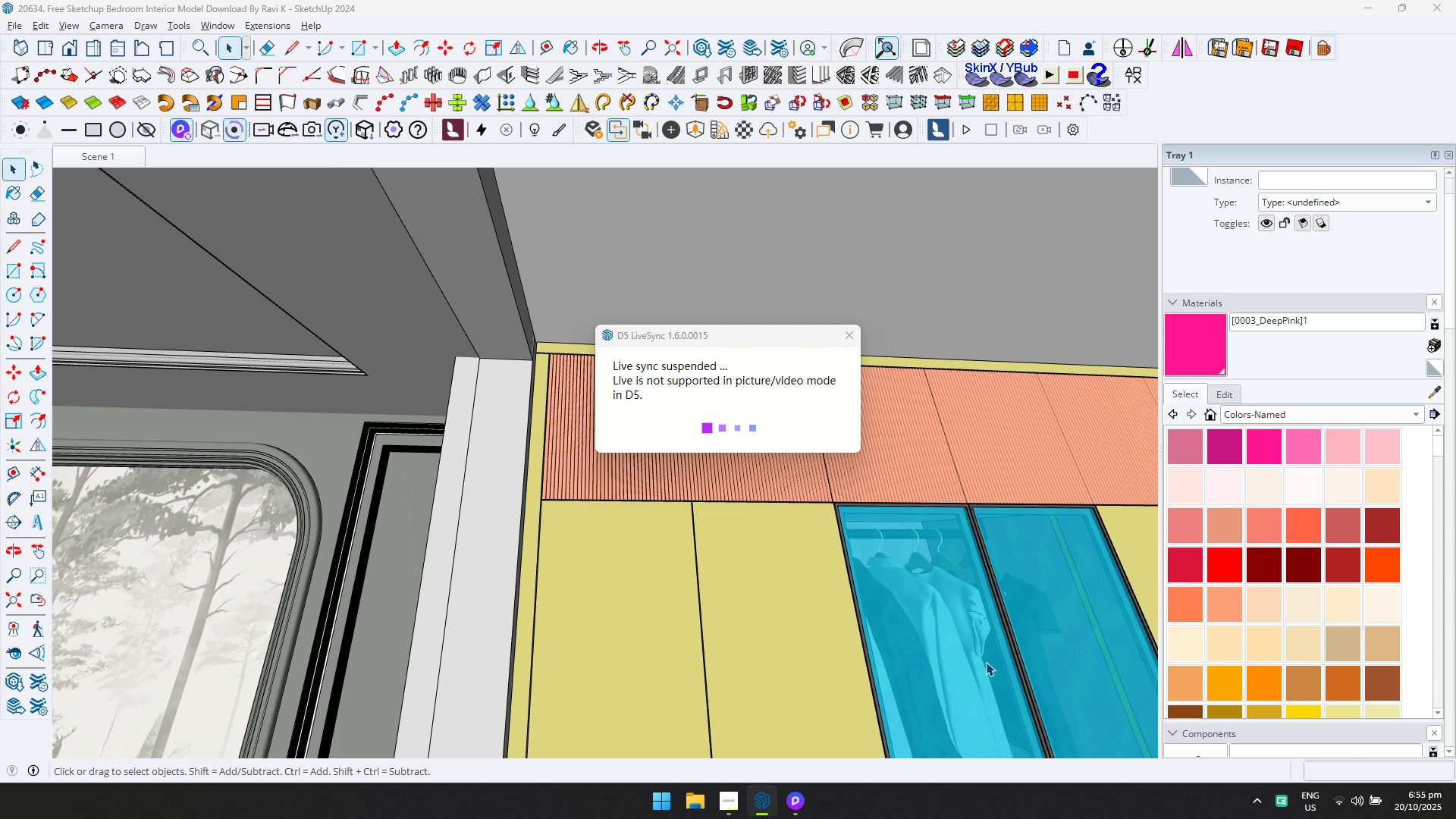 
key(Alt+Tab)
 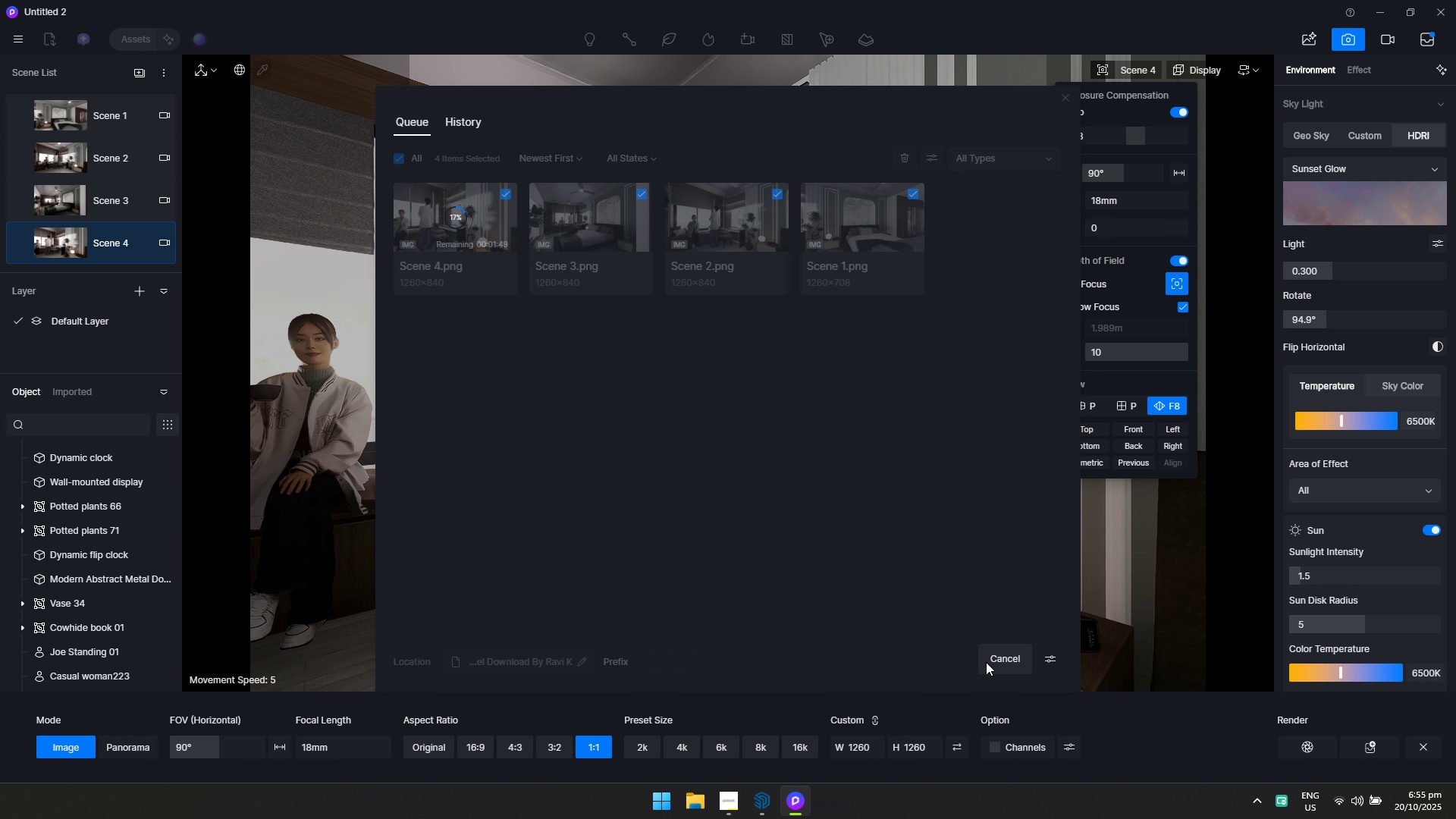 
key(Alt+AltLeft)
 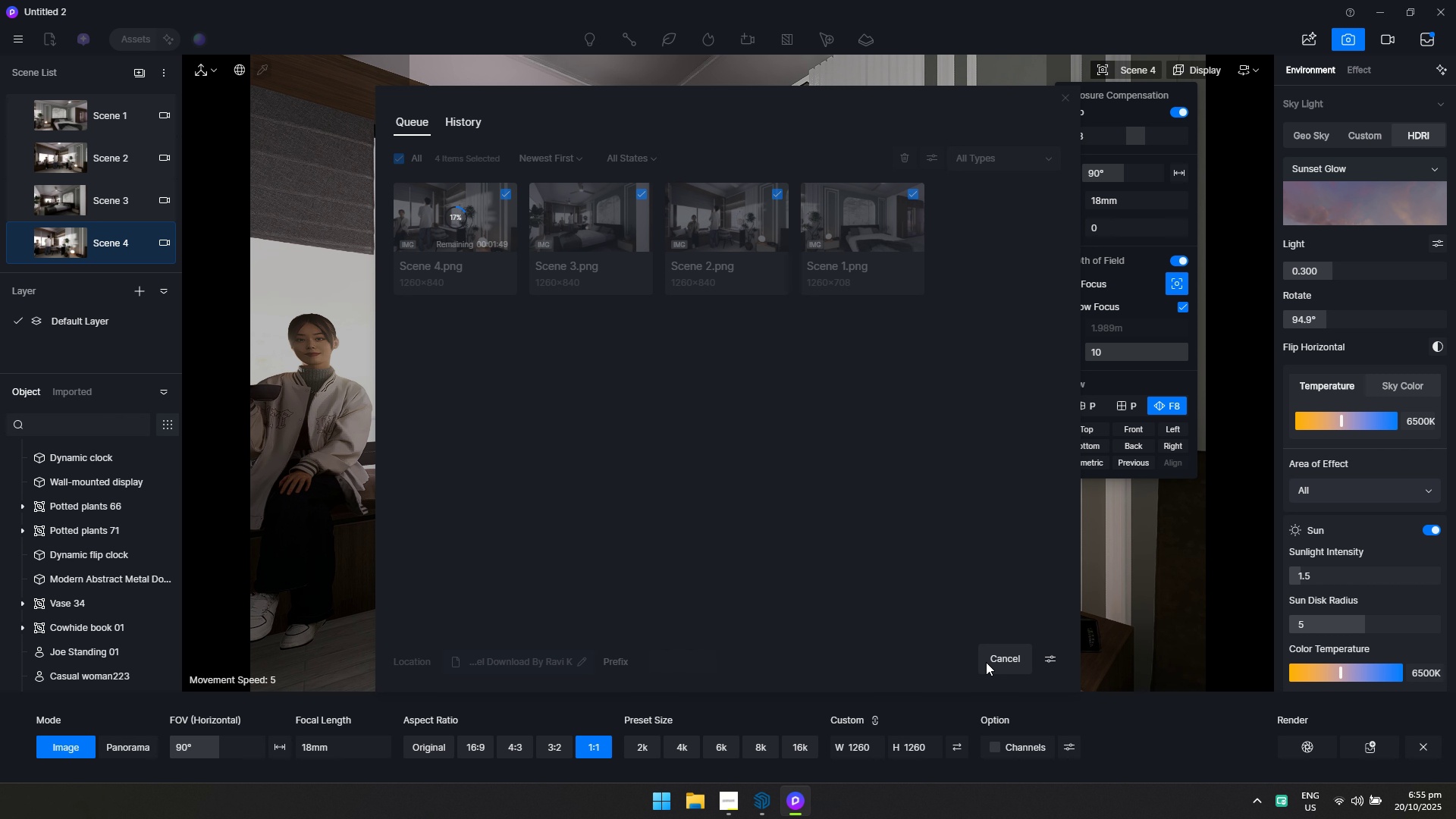 
key(Alt+Tab)
 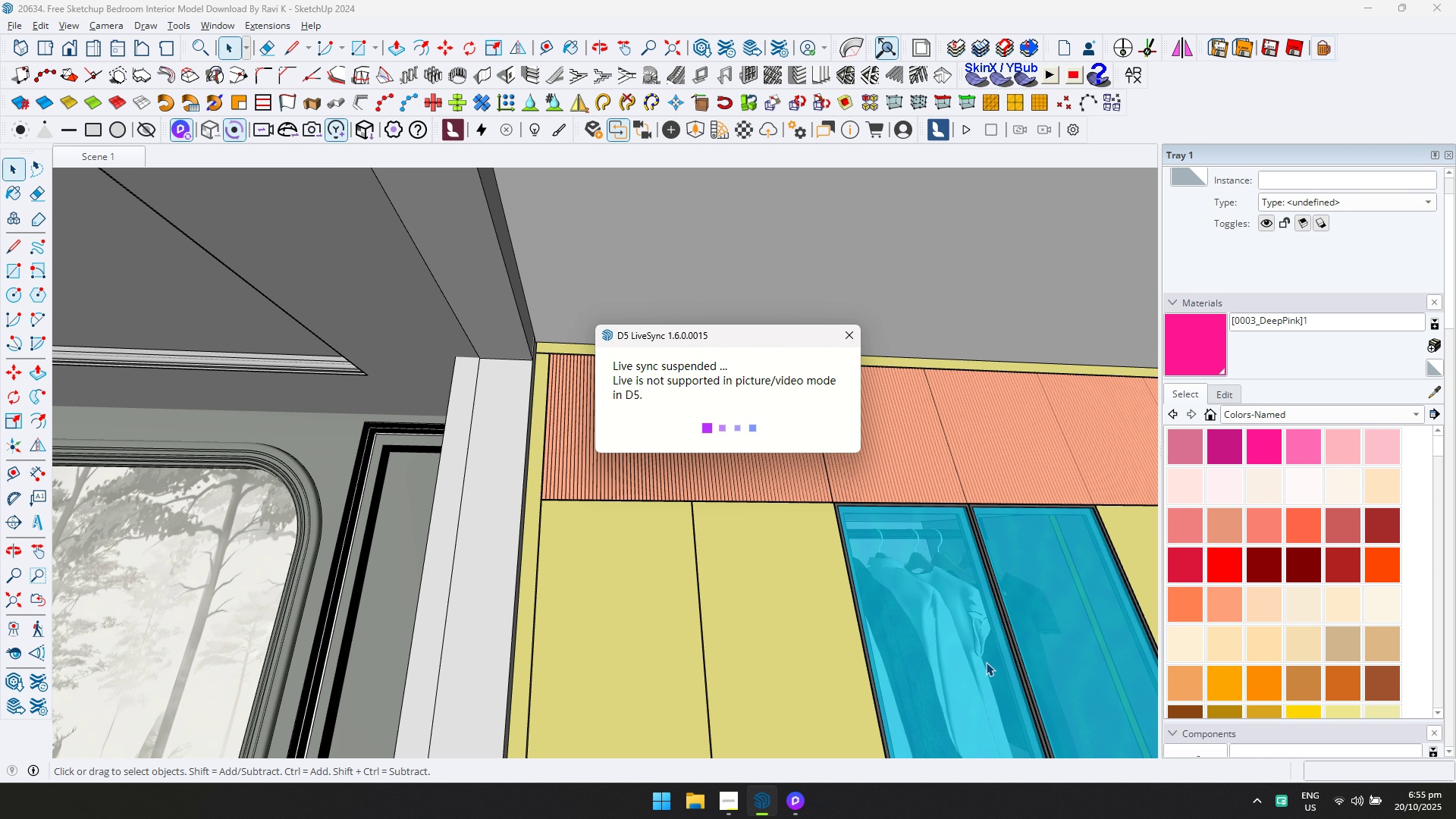 
key(Alt+AltLeft)
 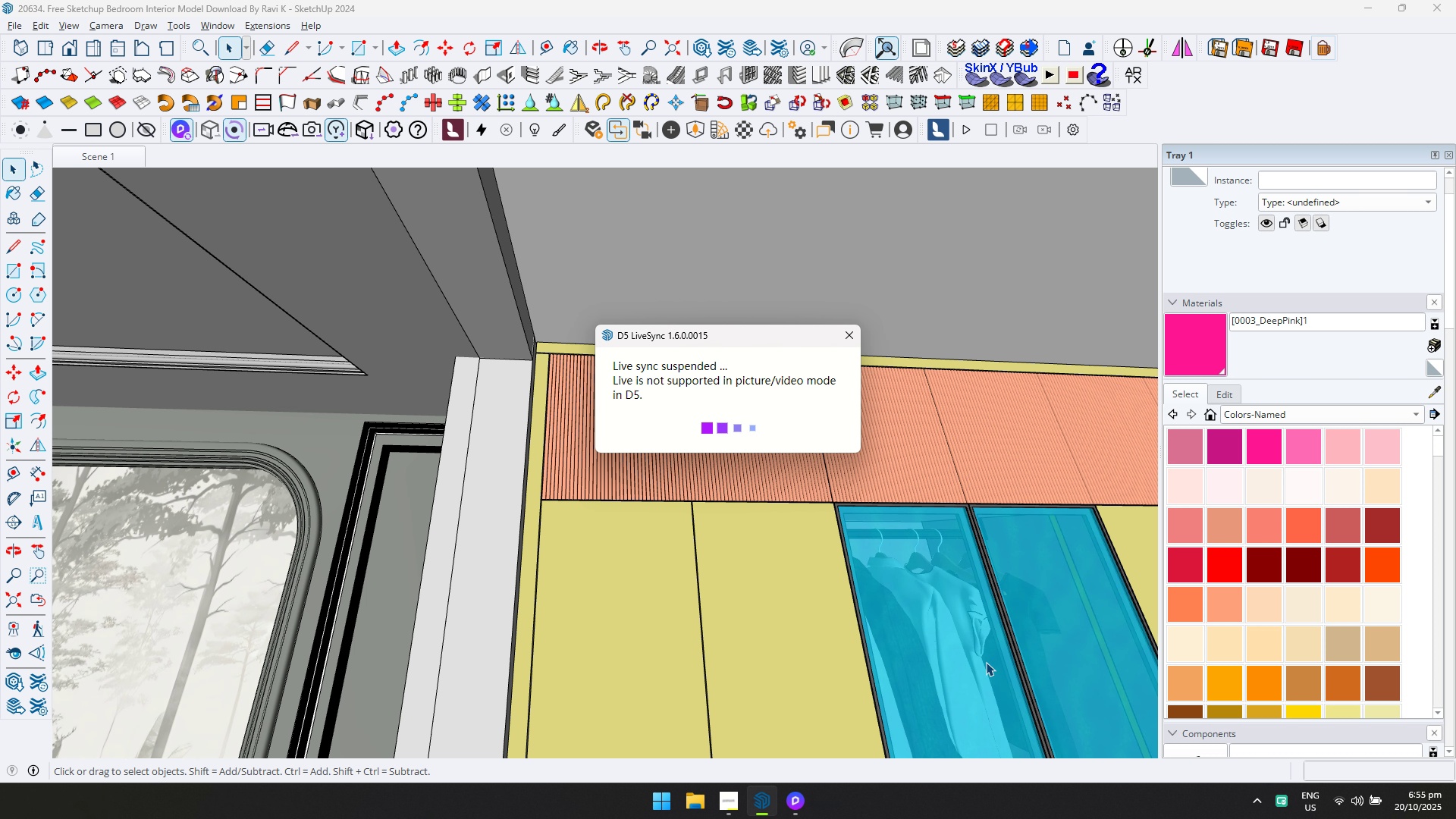 
key(Alt+Tab)
 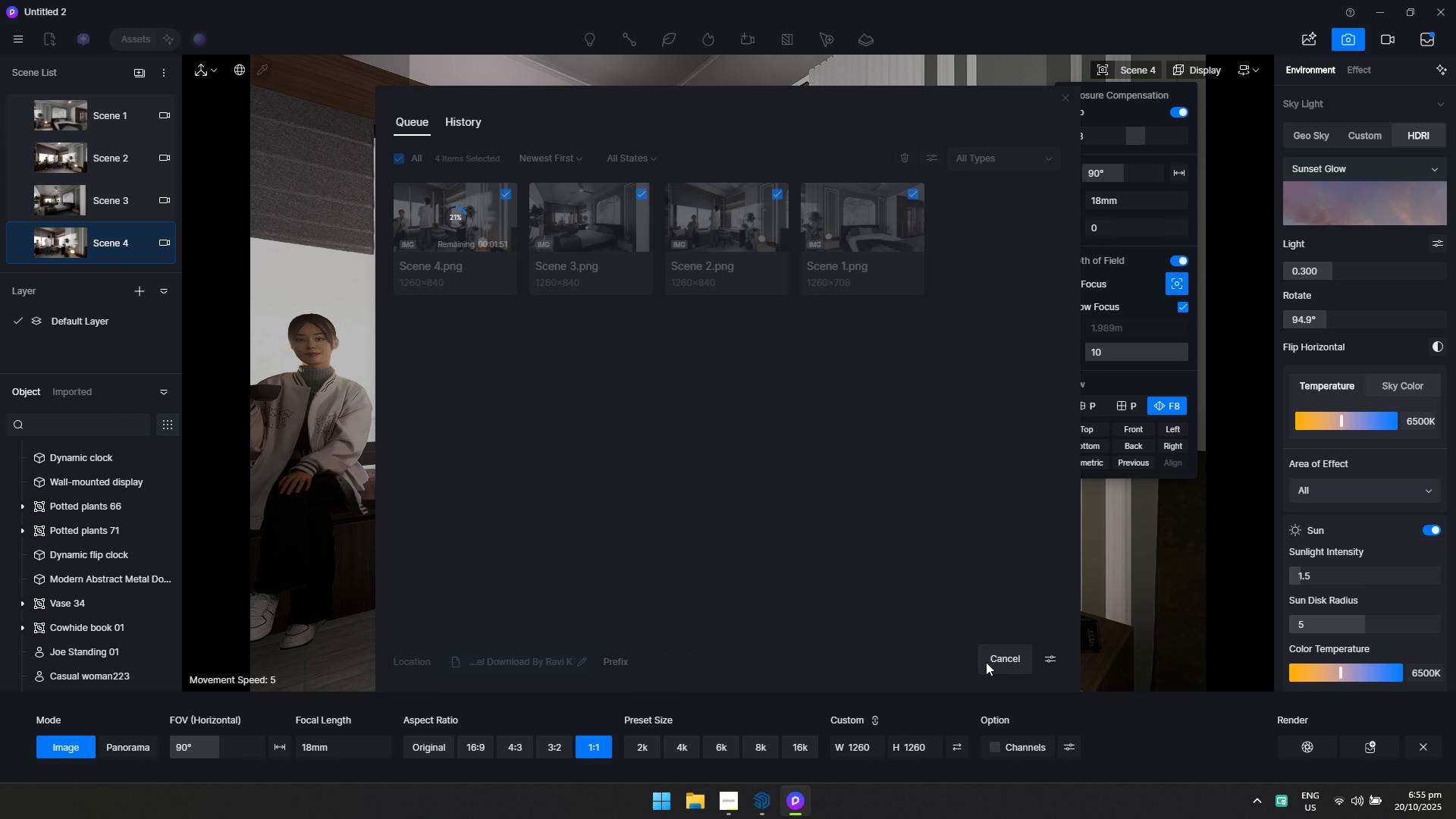 
key(Alt+AltLeft)
 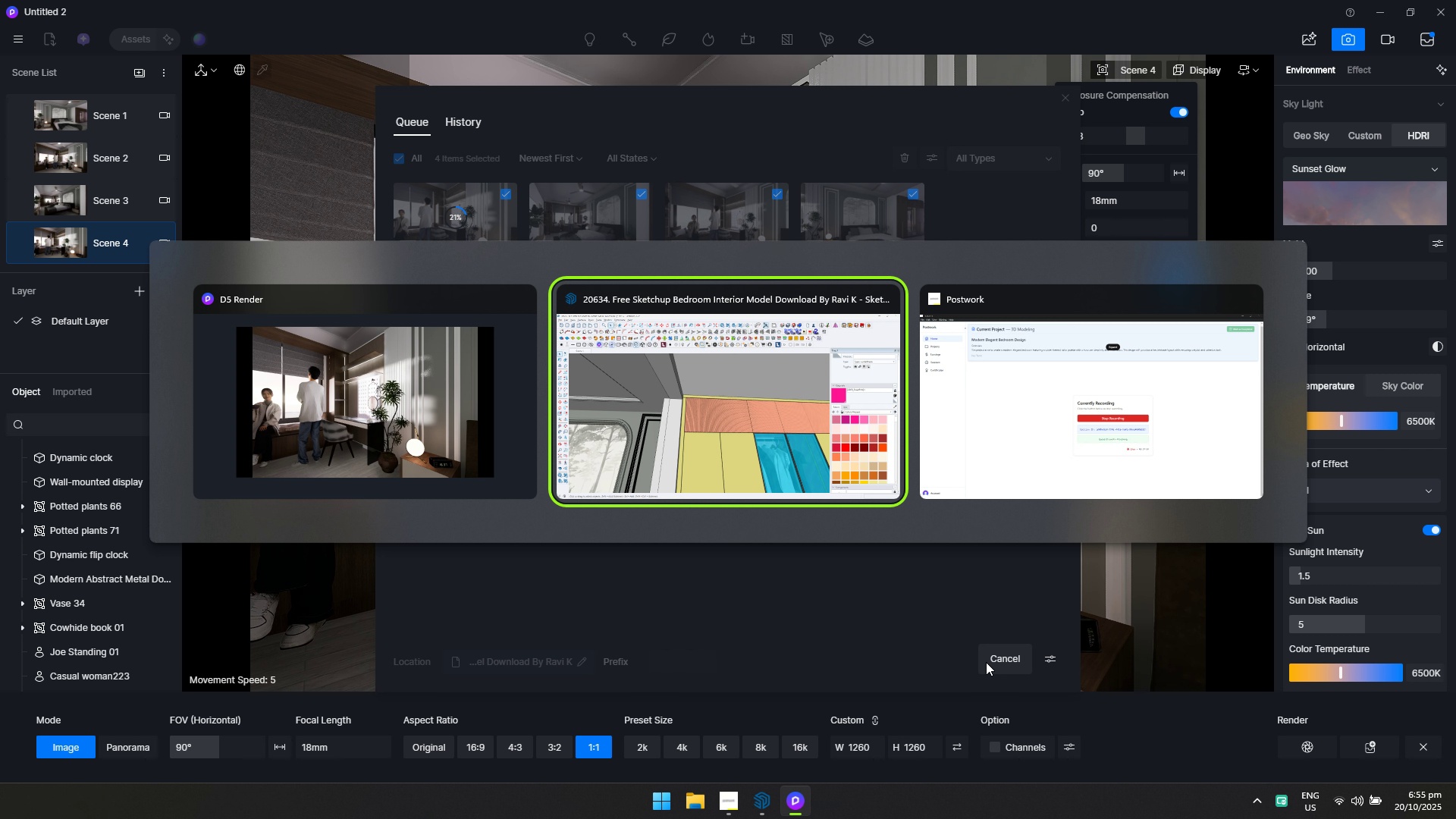 
key(Alt+Tab)
 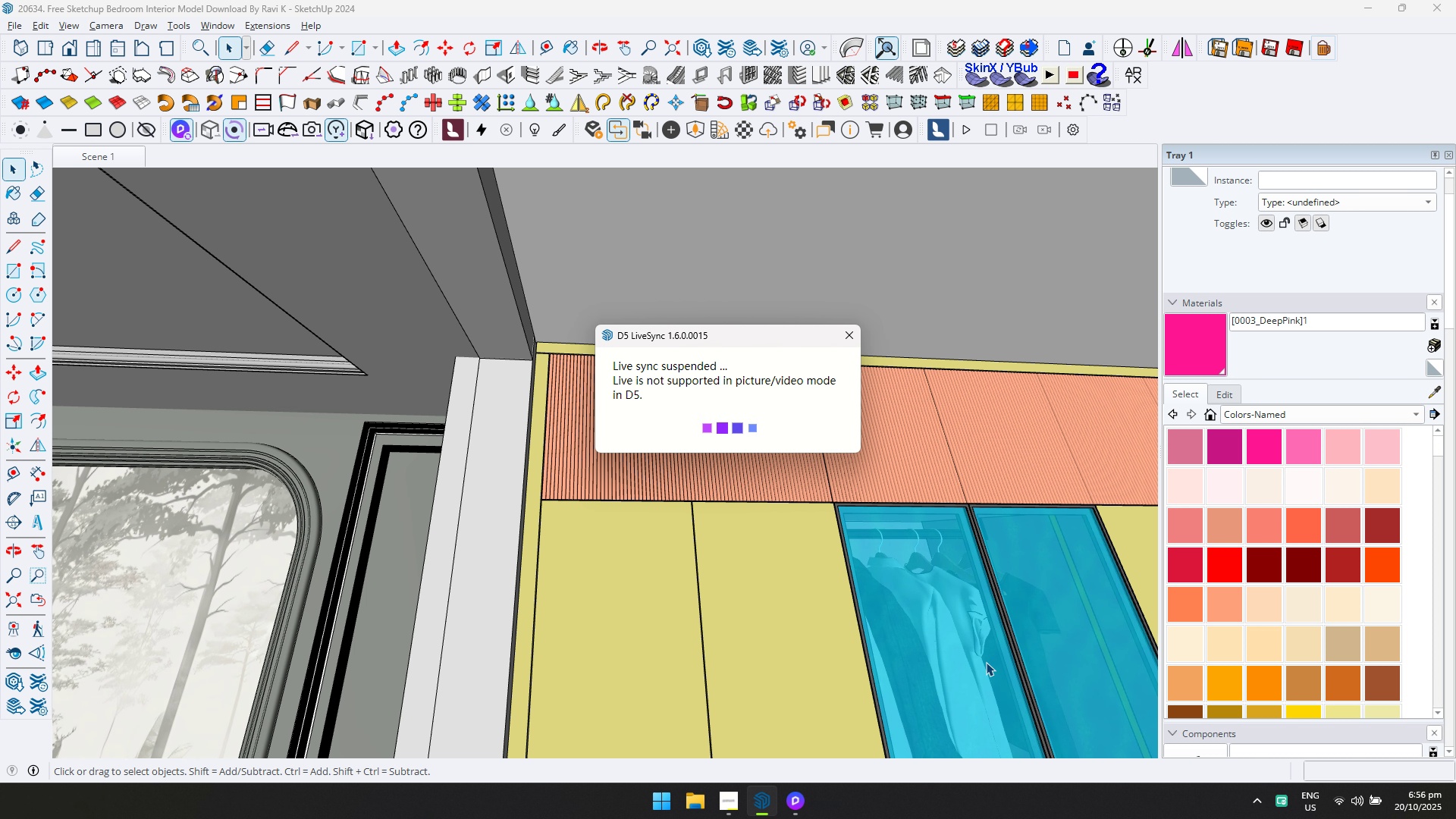 
wait(40.38)
 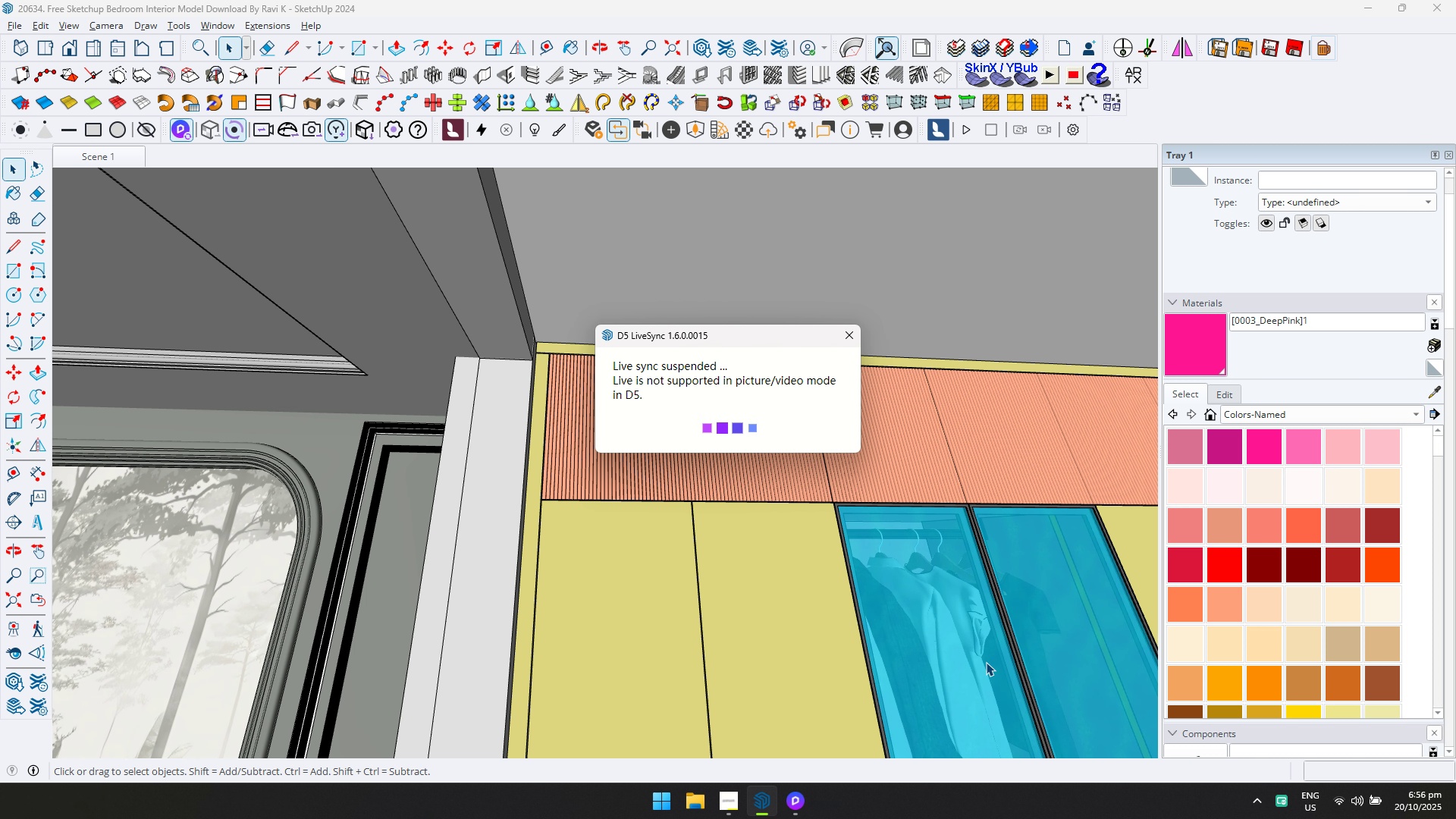 
key(Alt+AltLeft)
 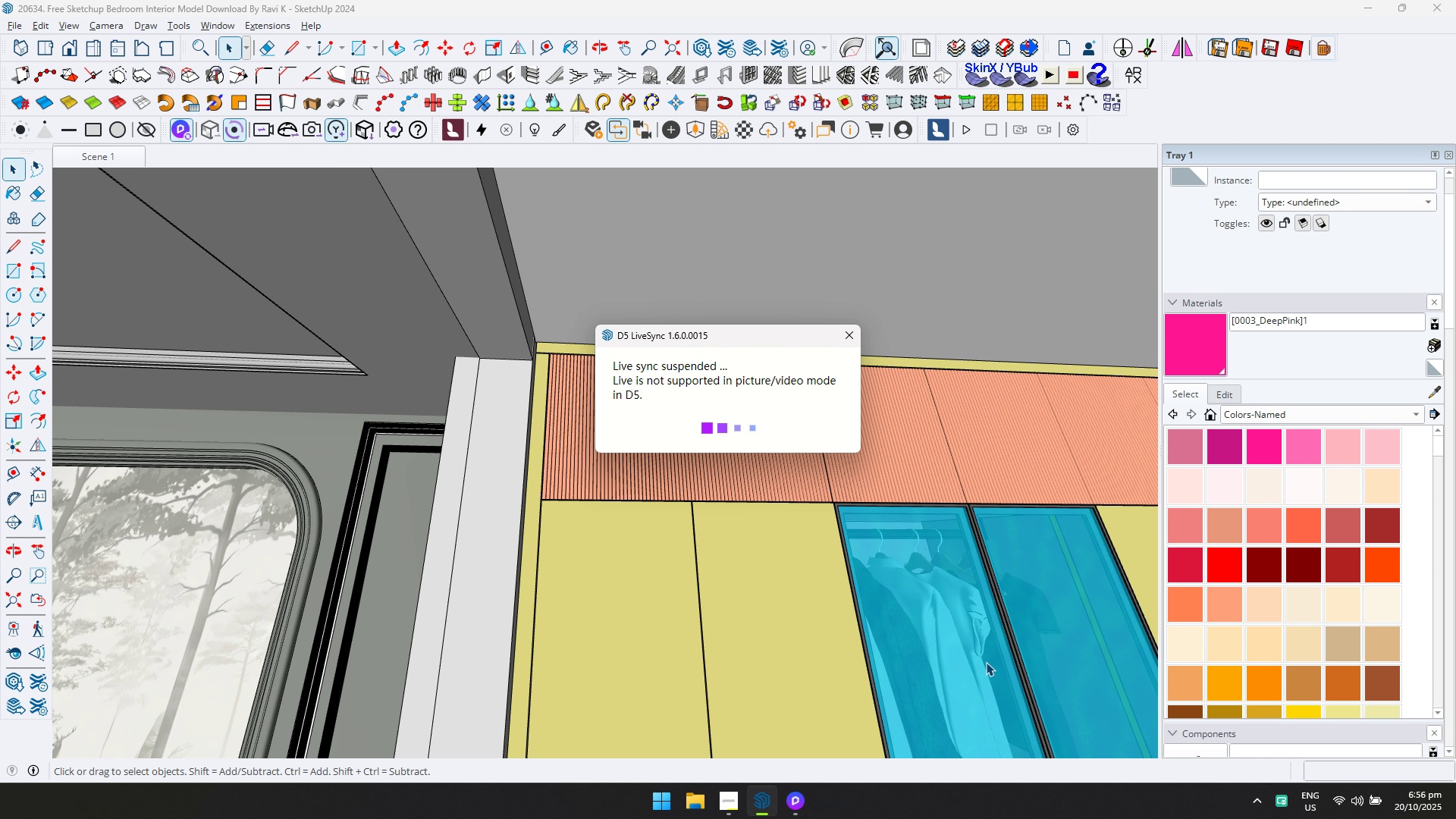 
key(Alt+Tab)
 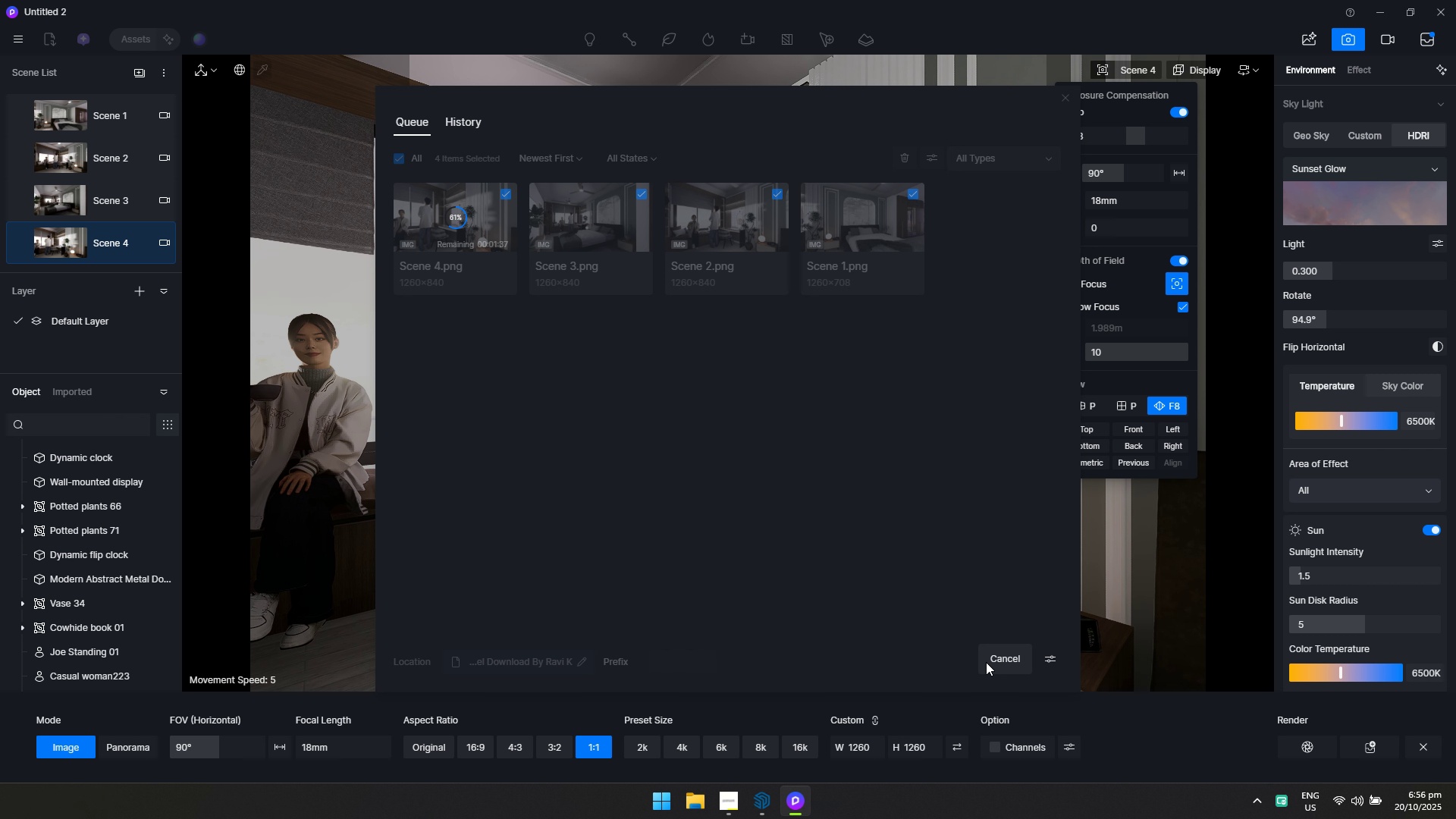 
key(Alt+AltLeft)
 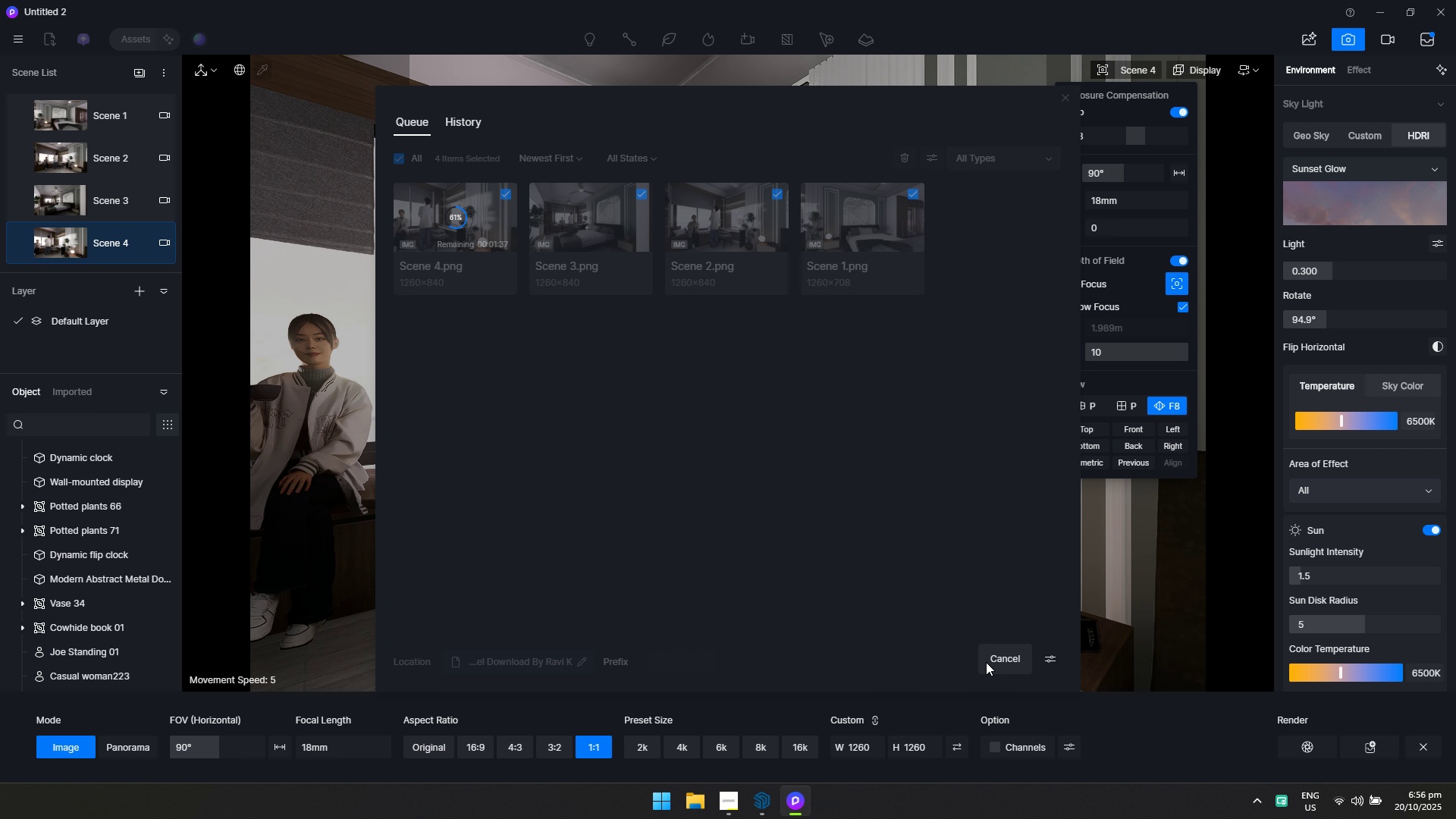 
key(Alt+Tab)
 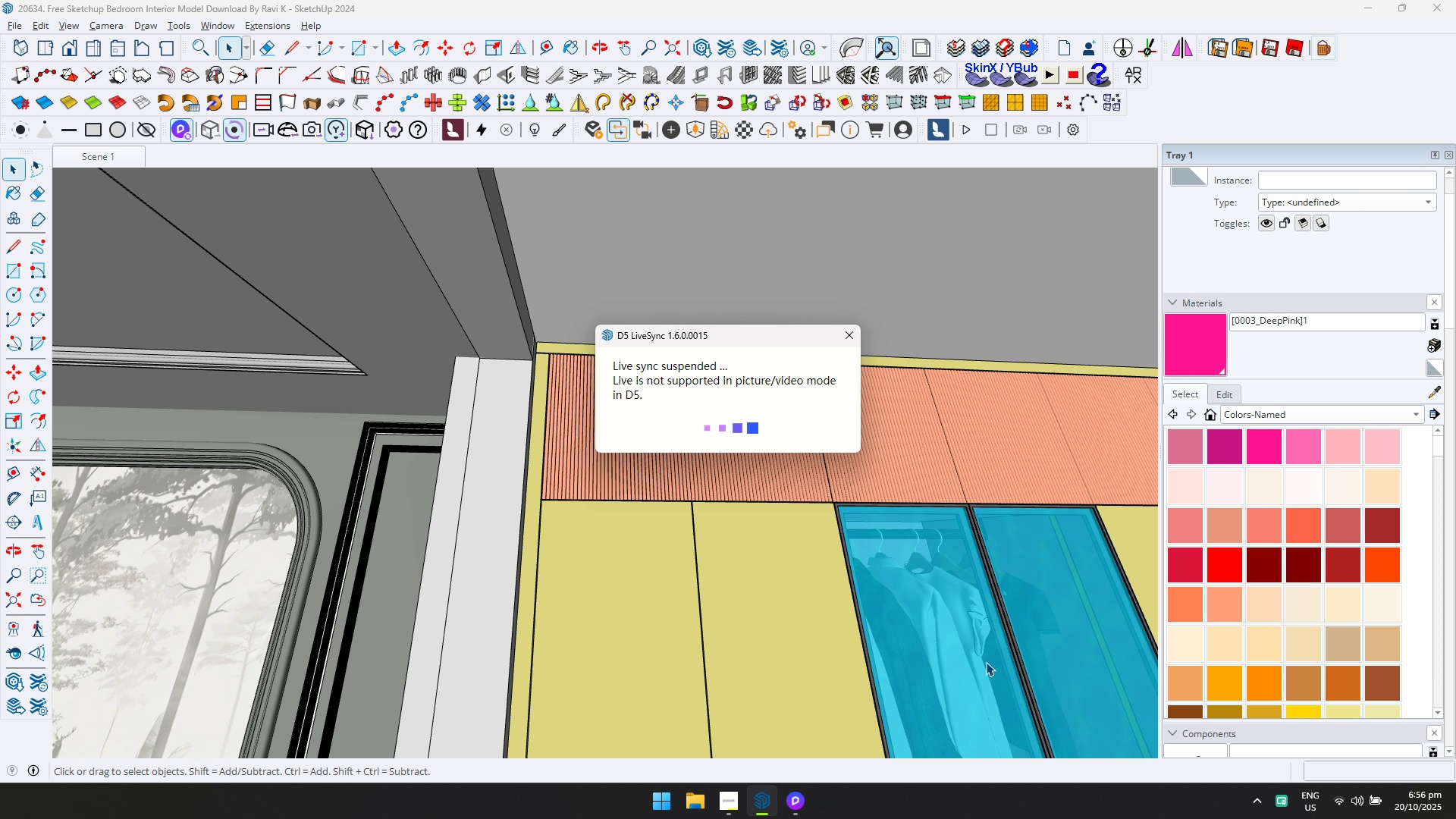 
key(Alt+AltLeft)
 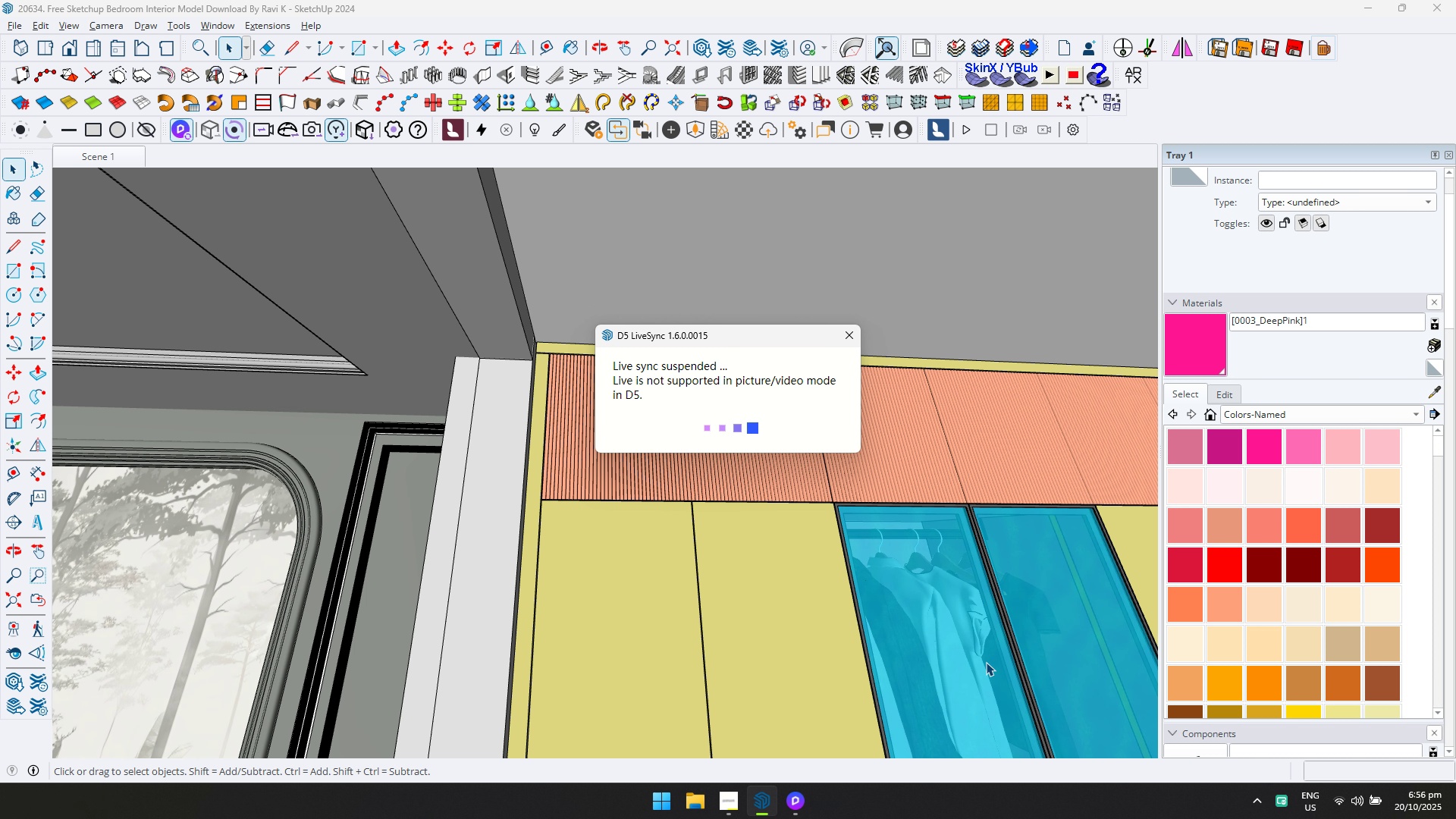 
key(Alt+Tab)